 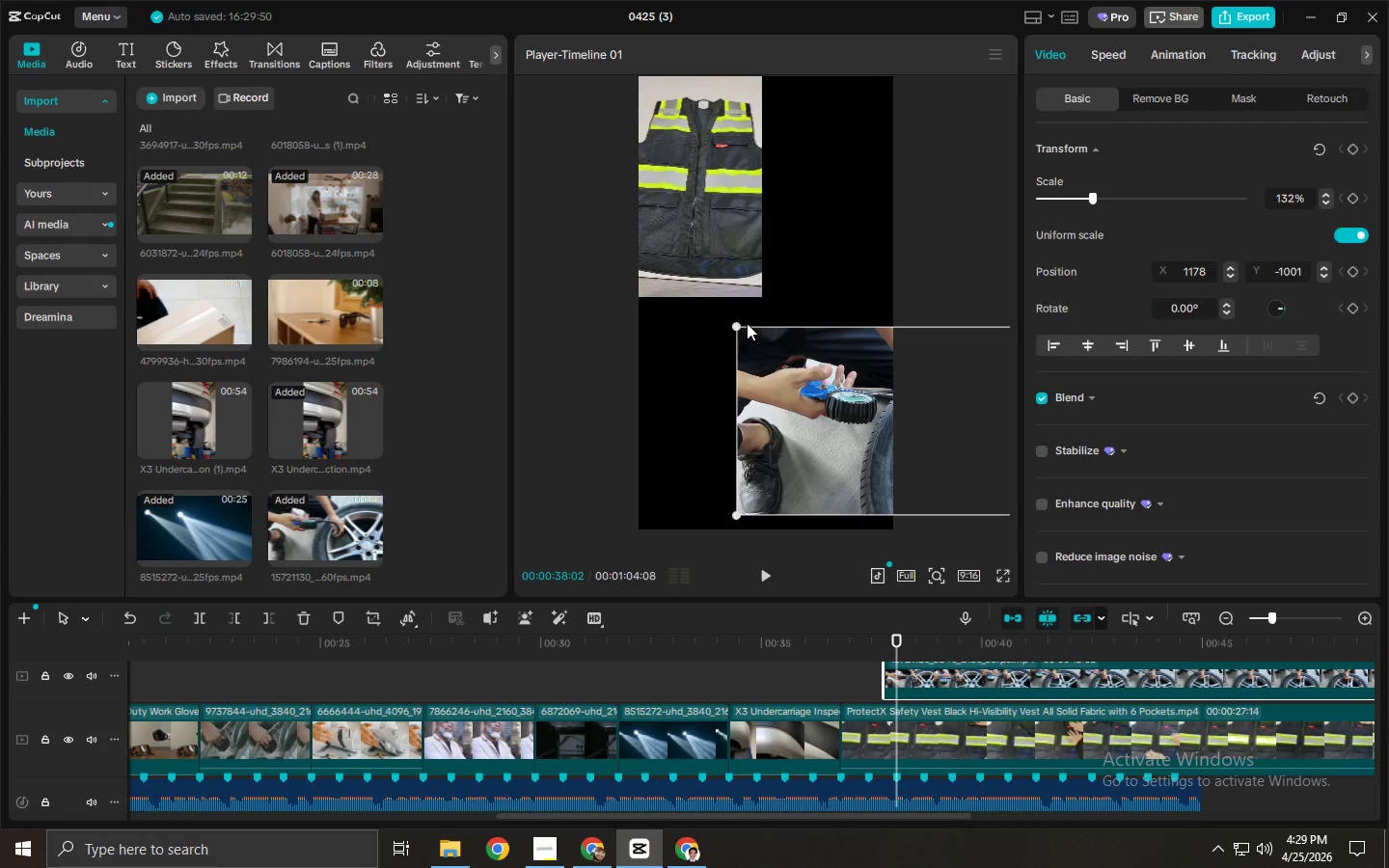 
left_click_drag(start_coordinate=[735, 328], to_coordinate=[687, 308])
 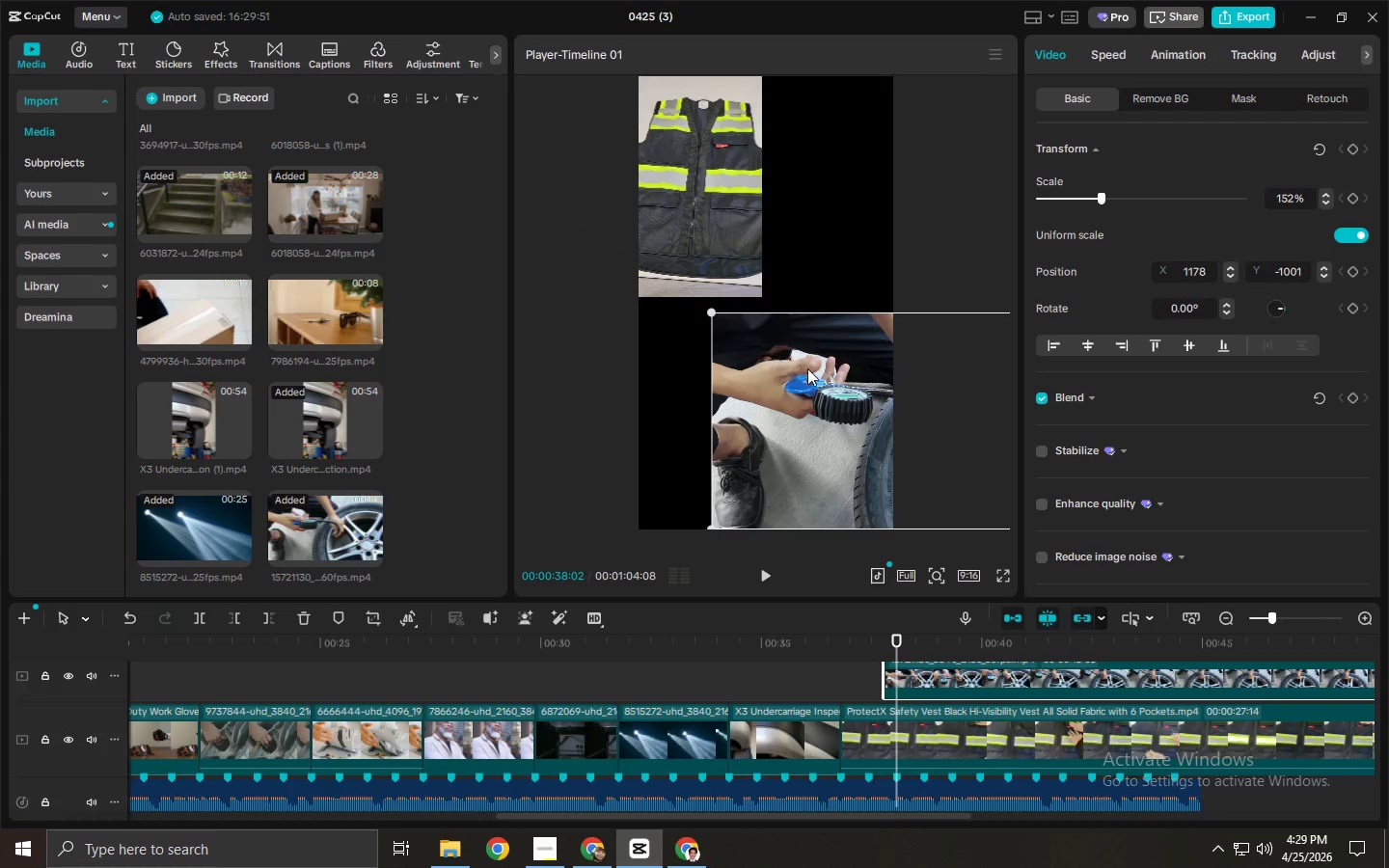 
left_click_drag(start_coordinate=[810, 368], to_coordinate=[783, 366])
 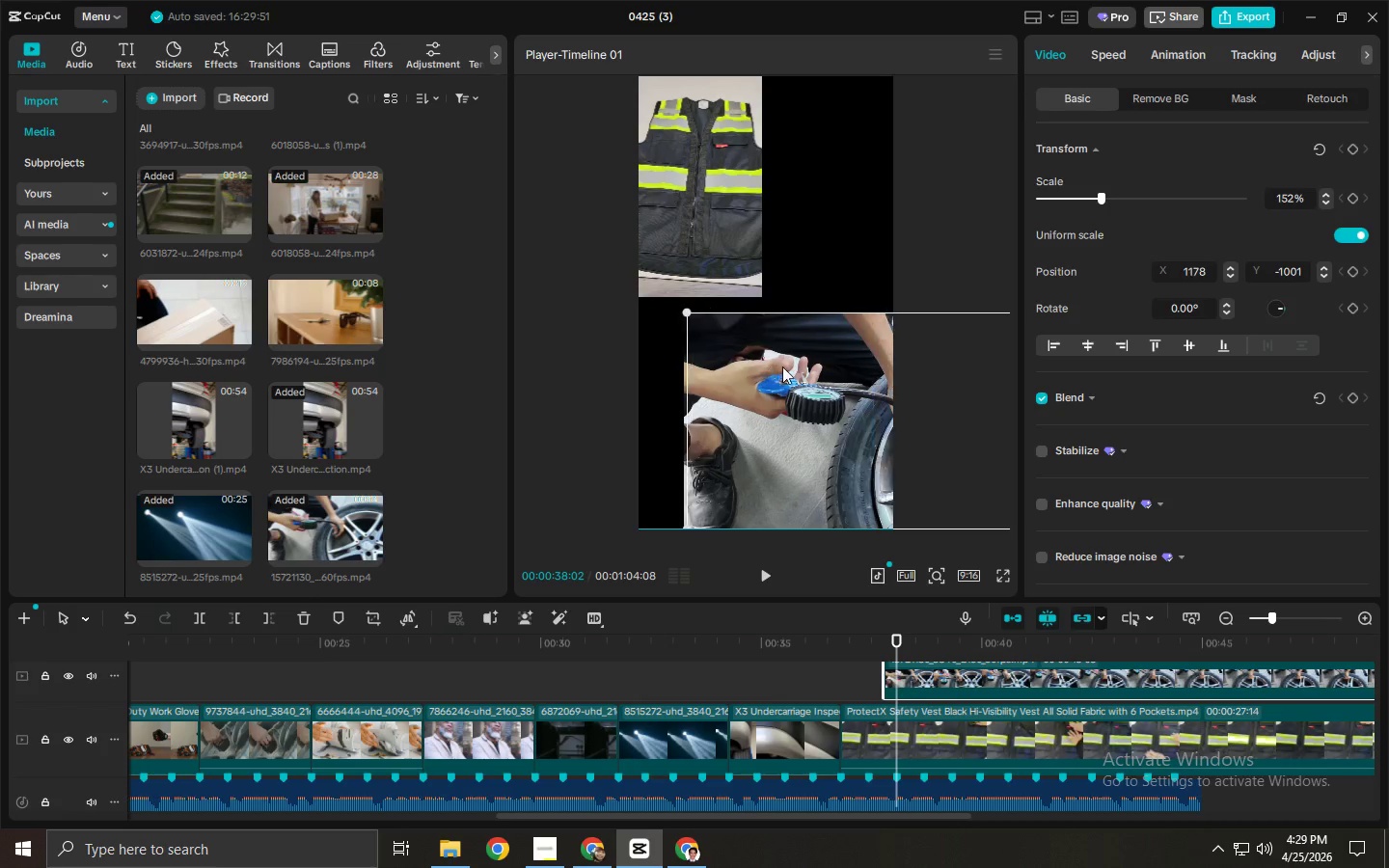 
left_click_drag(start_coordinate=[781, 366], to_coordinate=[746, 366])
 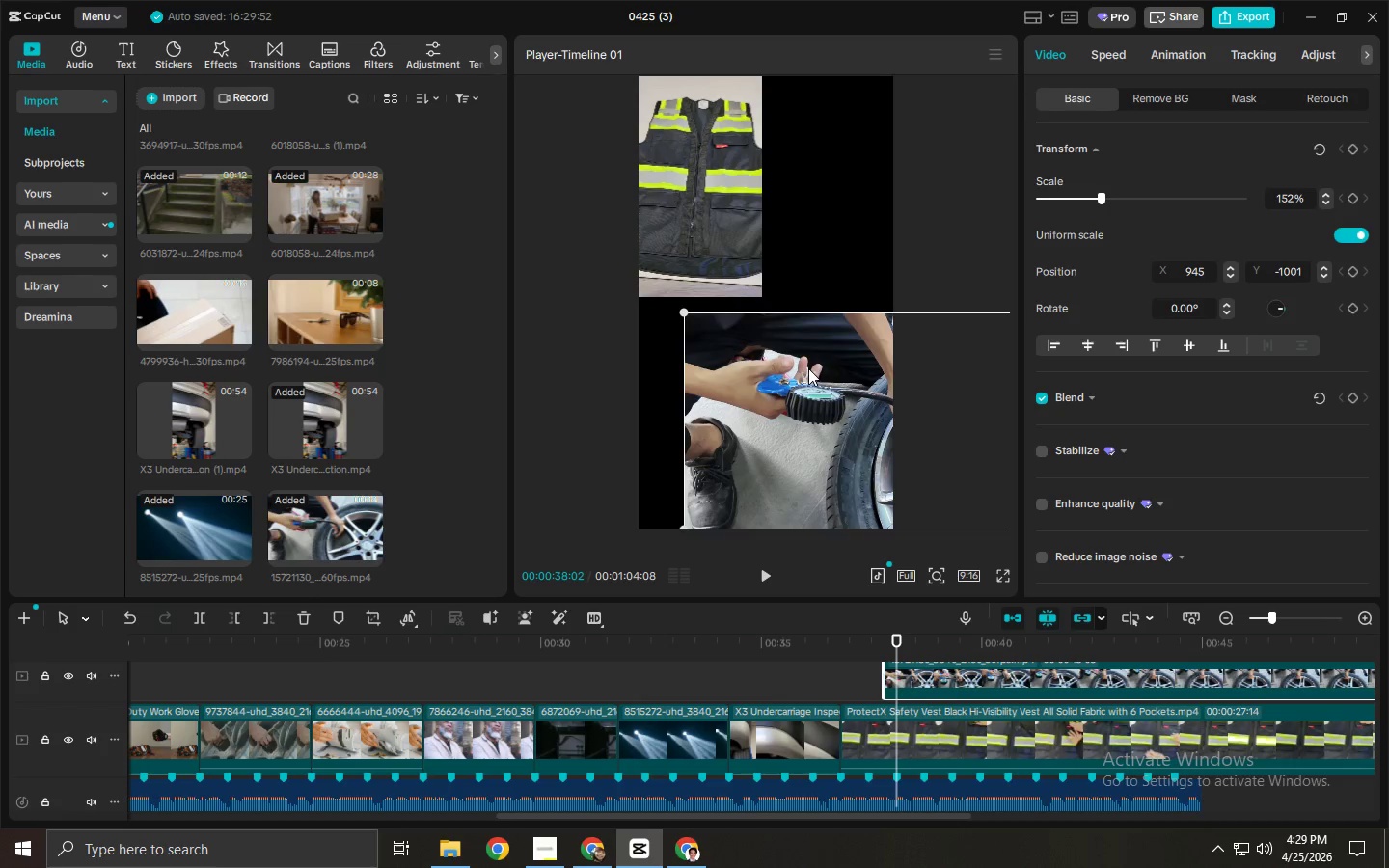 
left_click_drag(start_coordinate=[818, 369], to_coordinate=[773, 371])
 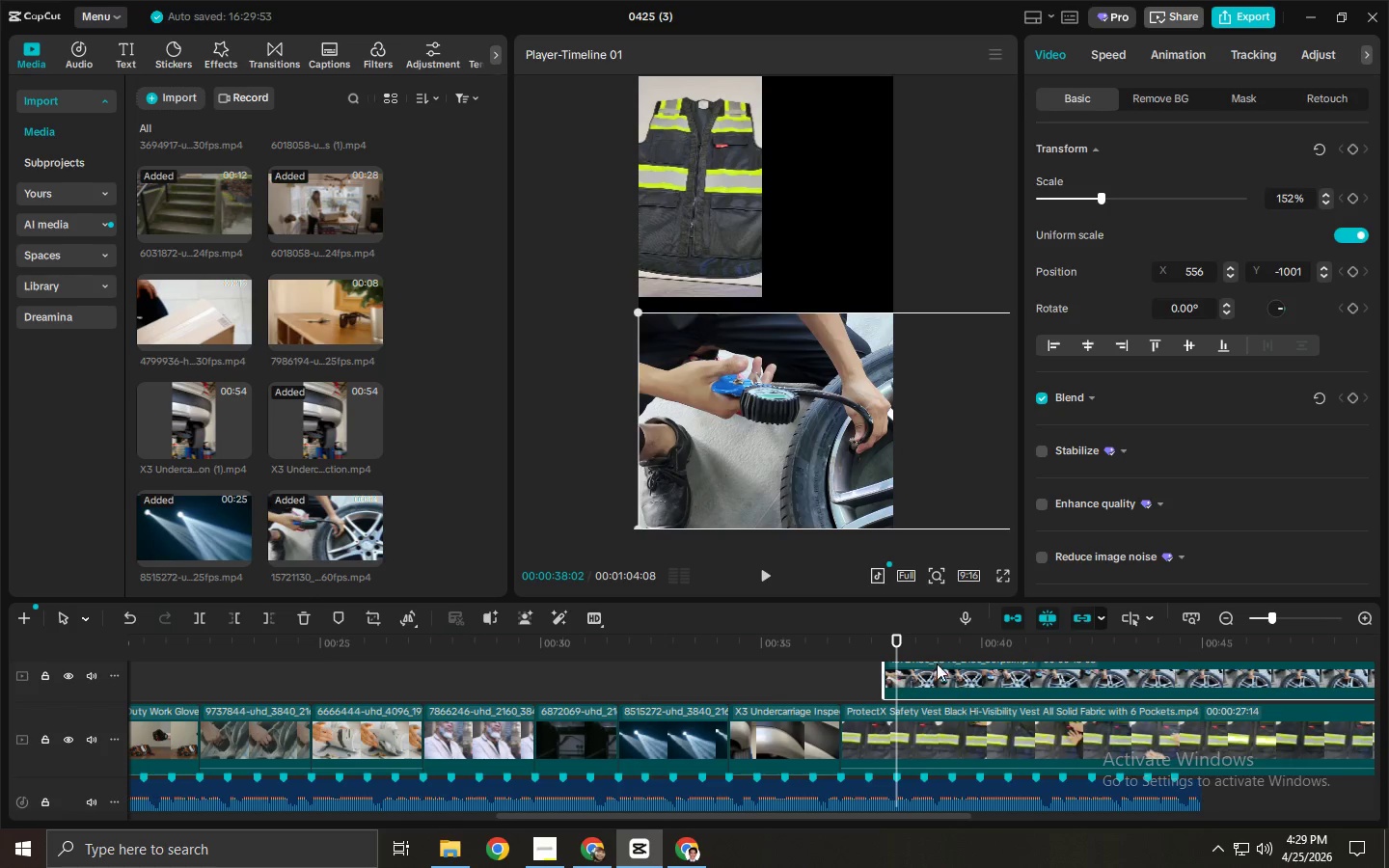 
right_click([939, 667])
 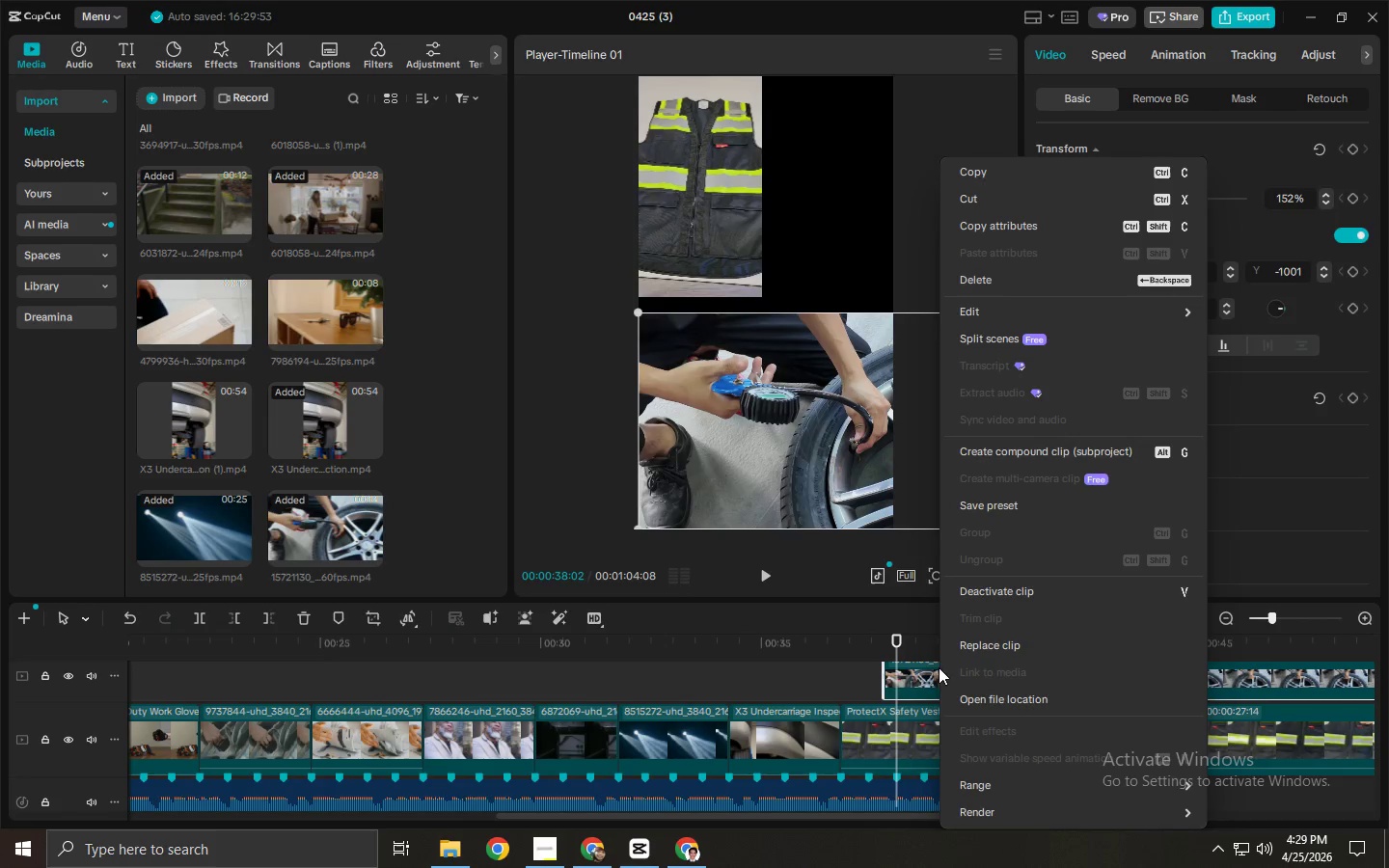 
mouse_move([1077, 310])
 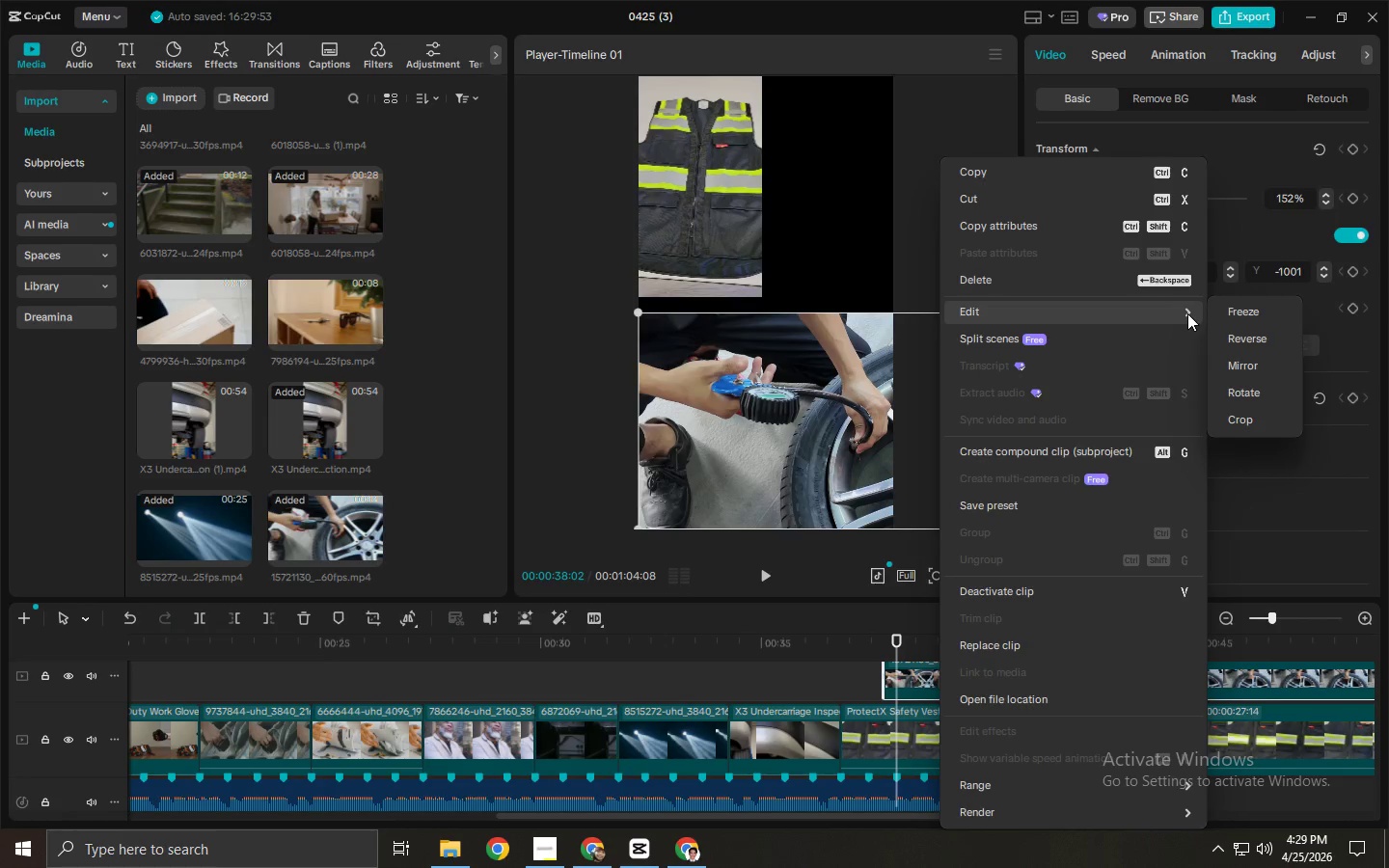 
left_click([1255, 421])
 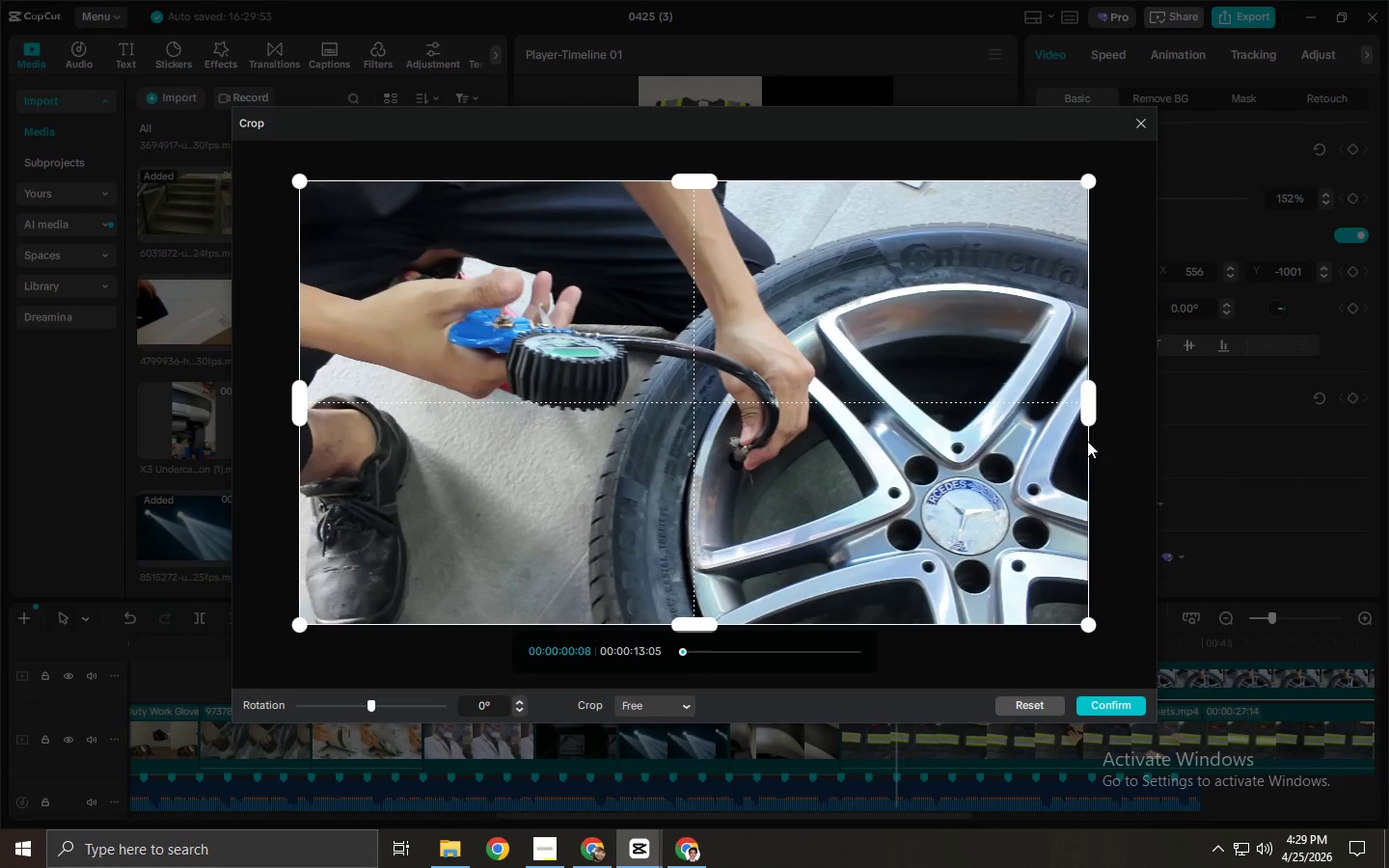 
left_click_drag(start_coordinate=[1081, 400], to_coordinate=[768, 399])
 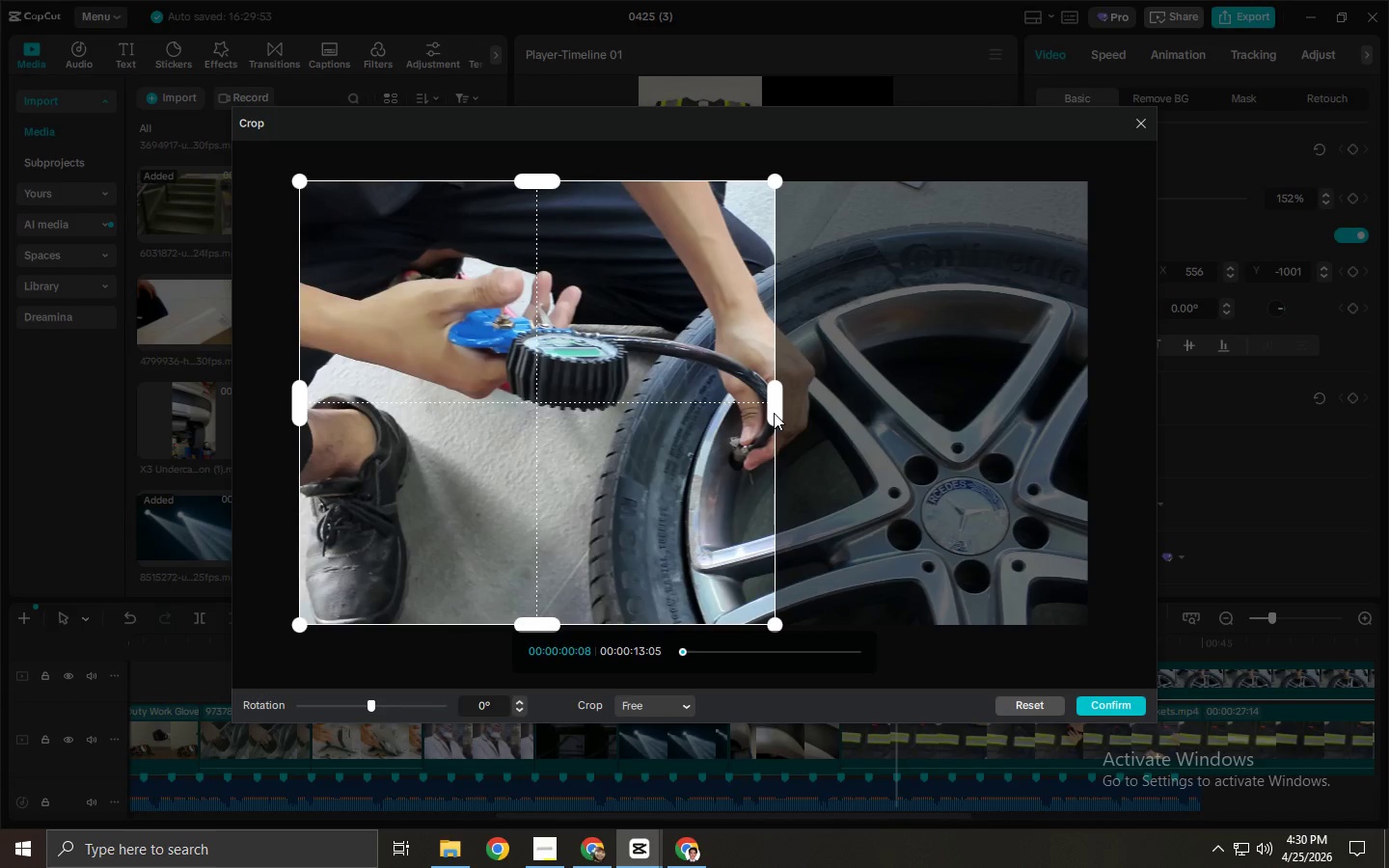 
wait(8.98)
 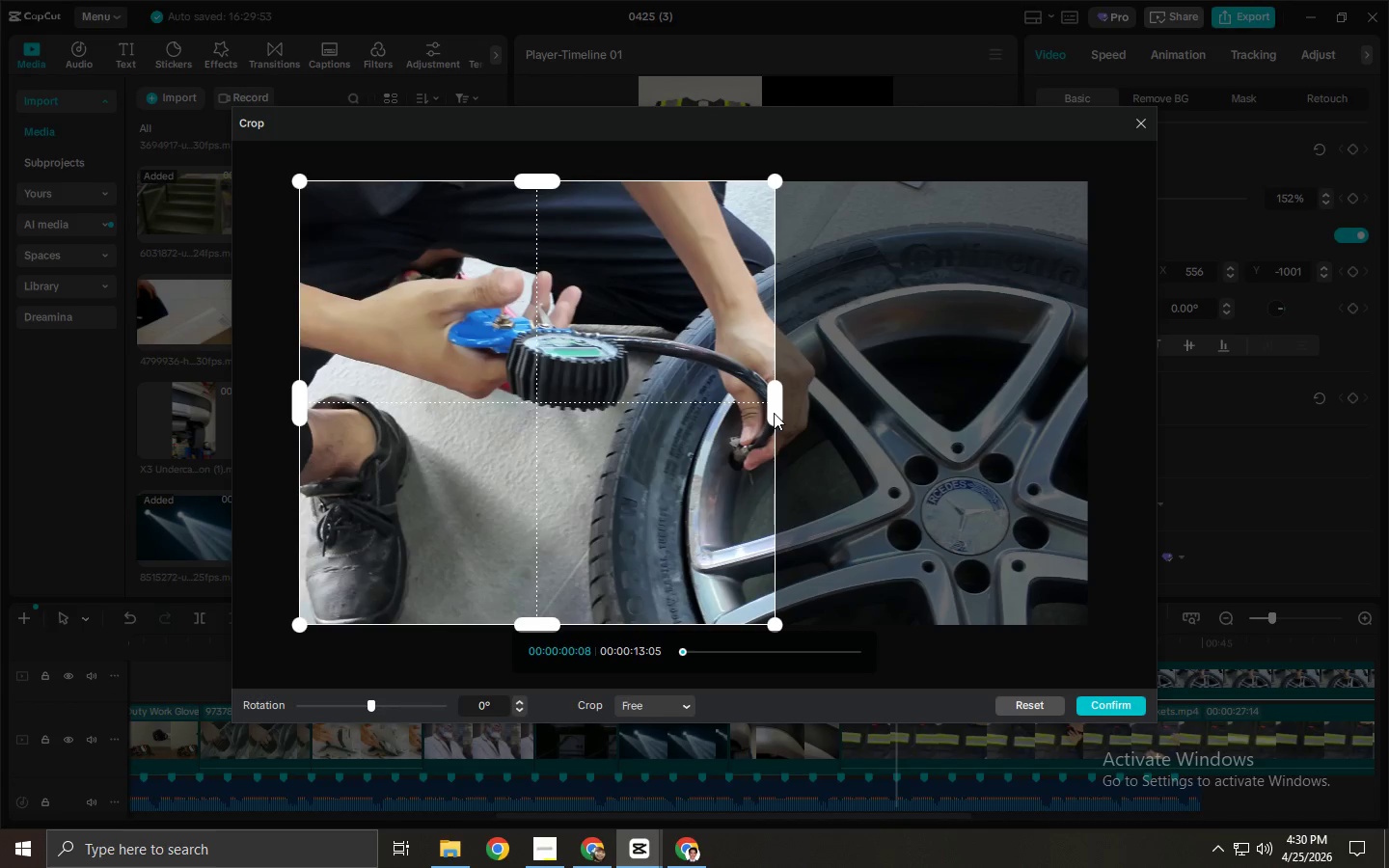 
key(Space)
 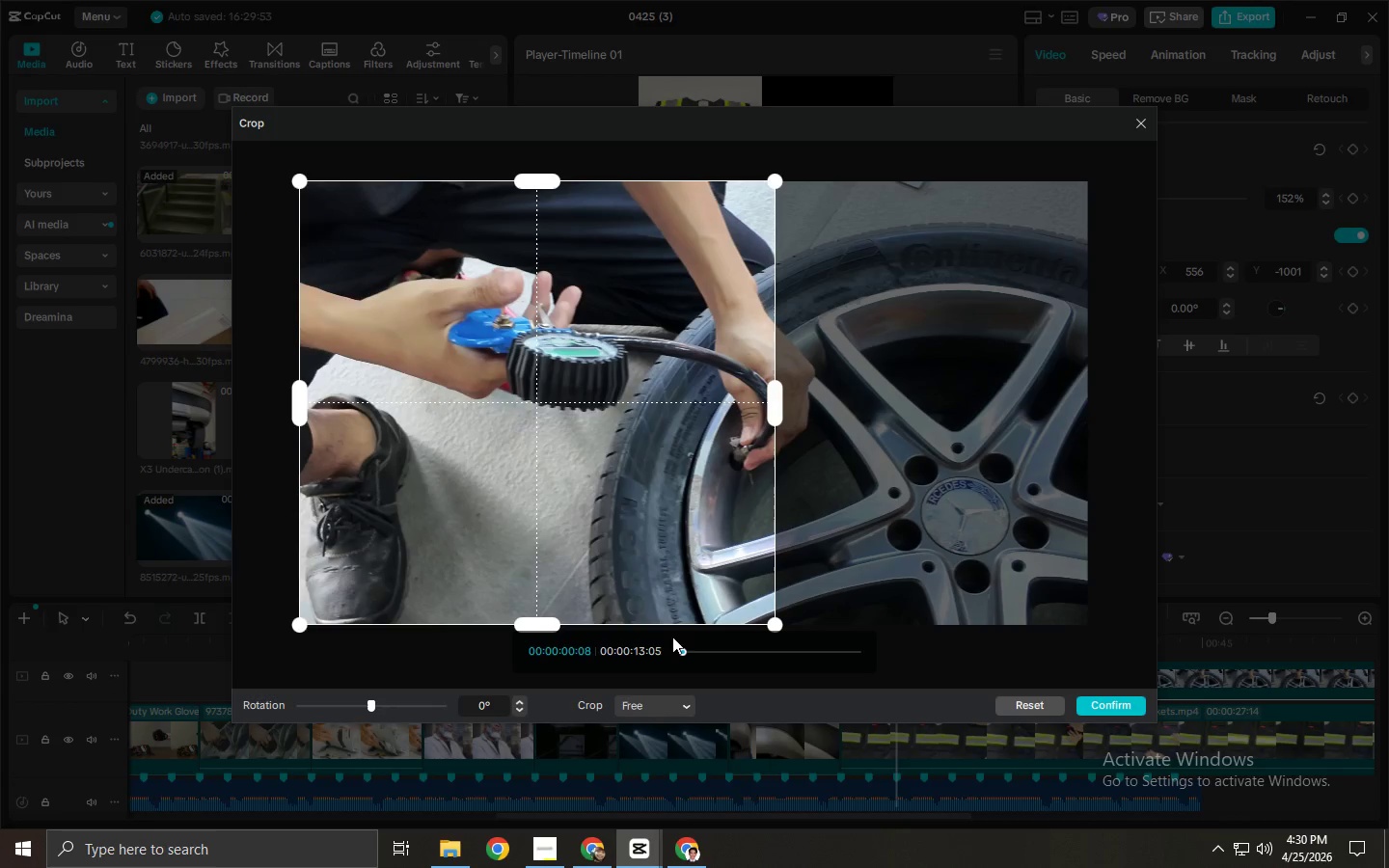 
left_click_drag(start_coordinate=[682, 652], to_coordinate=[715, 653])
 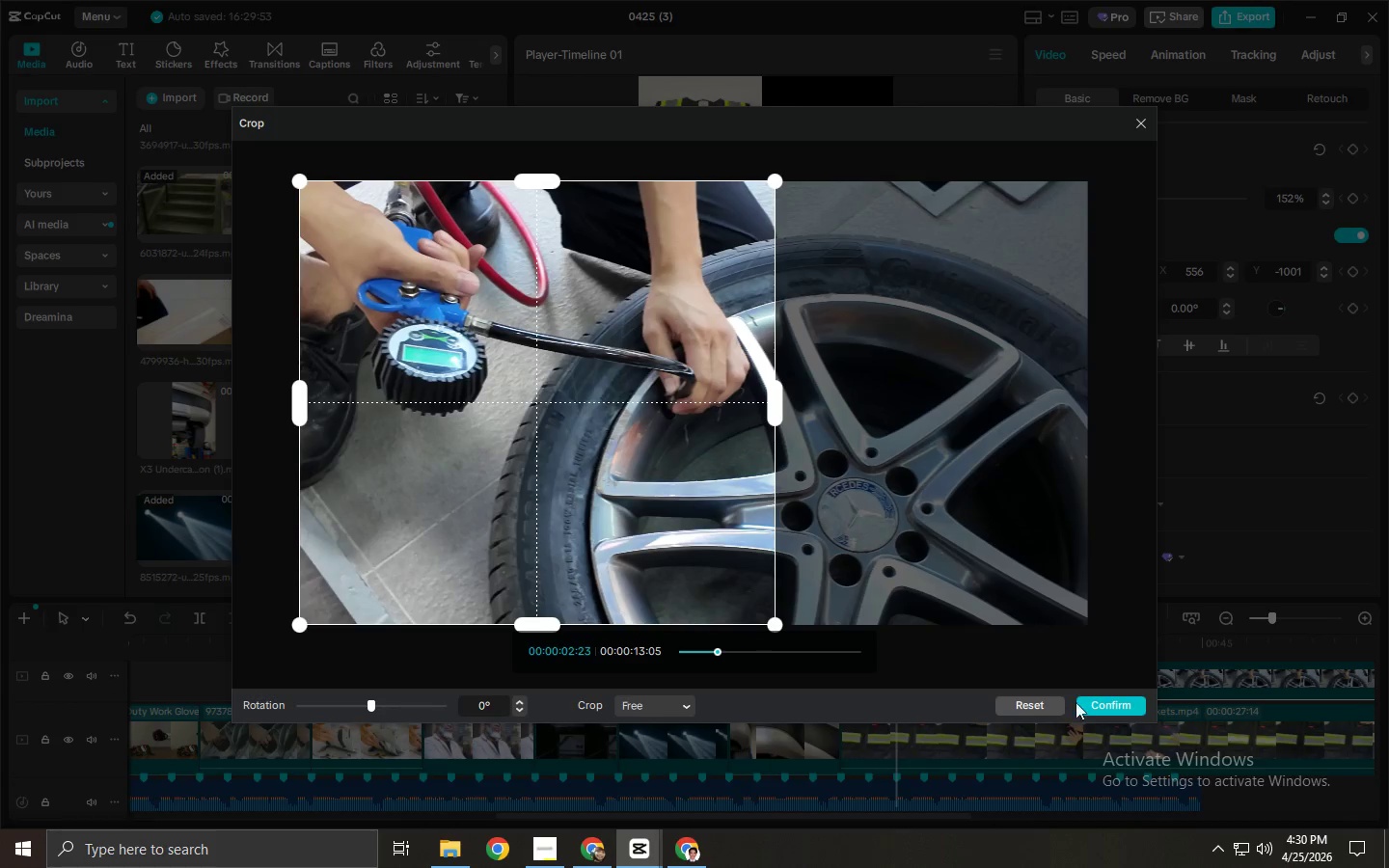 
left_click([1115, 704])
 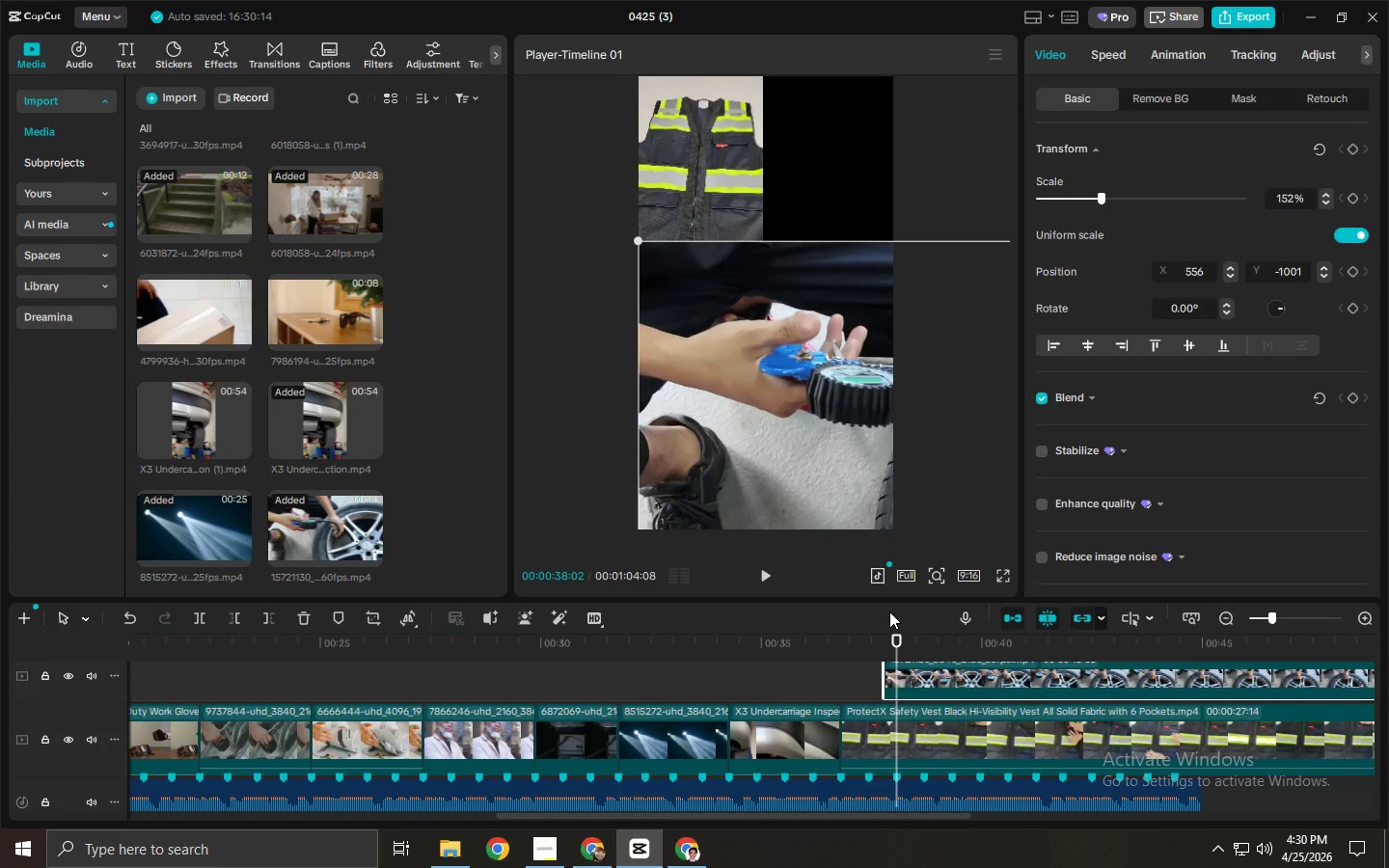 
wait(13.92)
 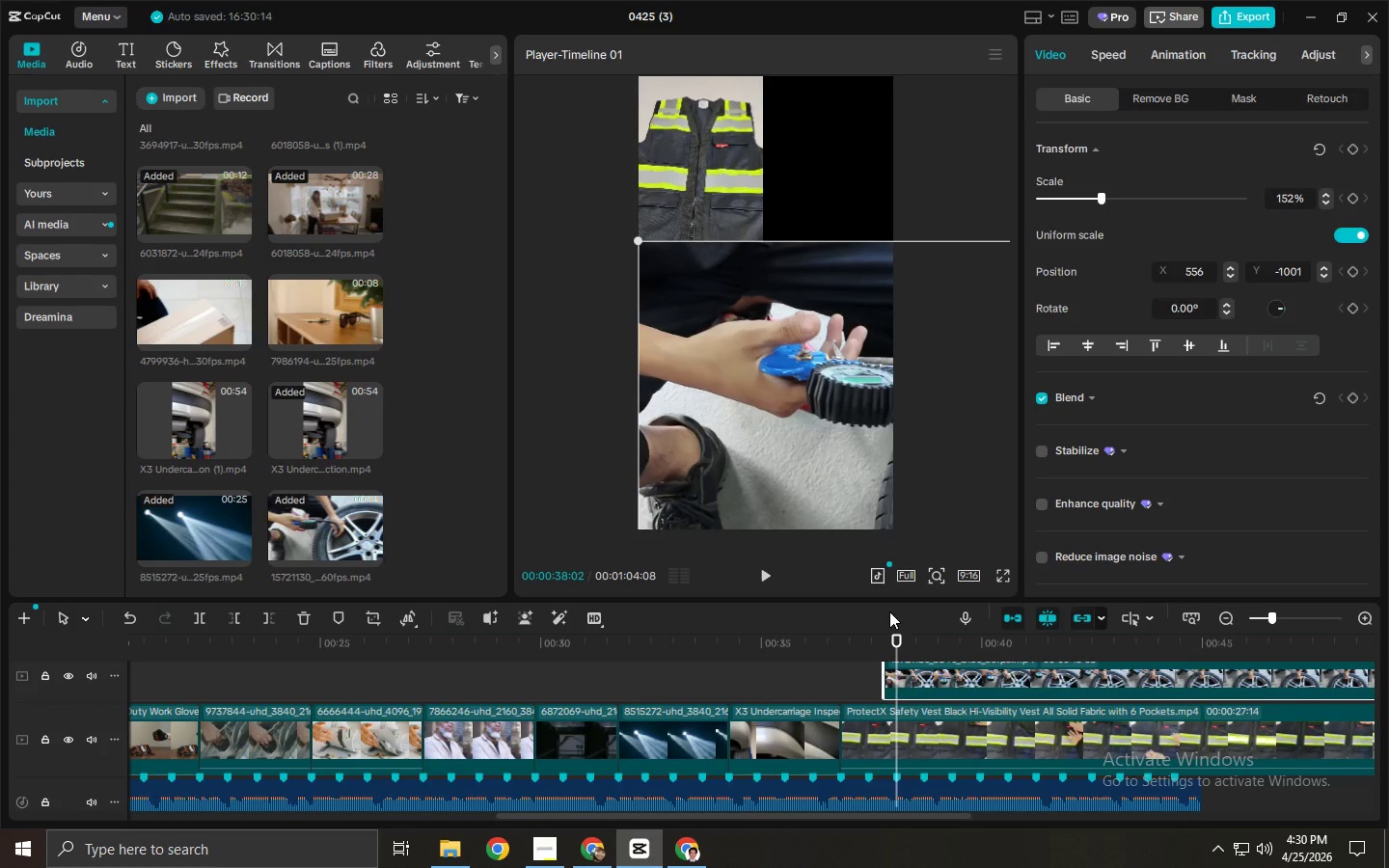 
left_click_drag(start_coordinate=[851, 641], to_coordinate=[831, 643])
 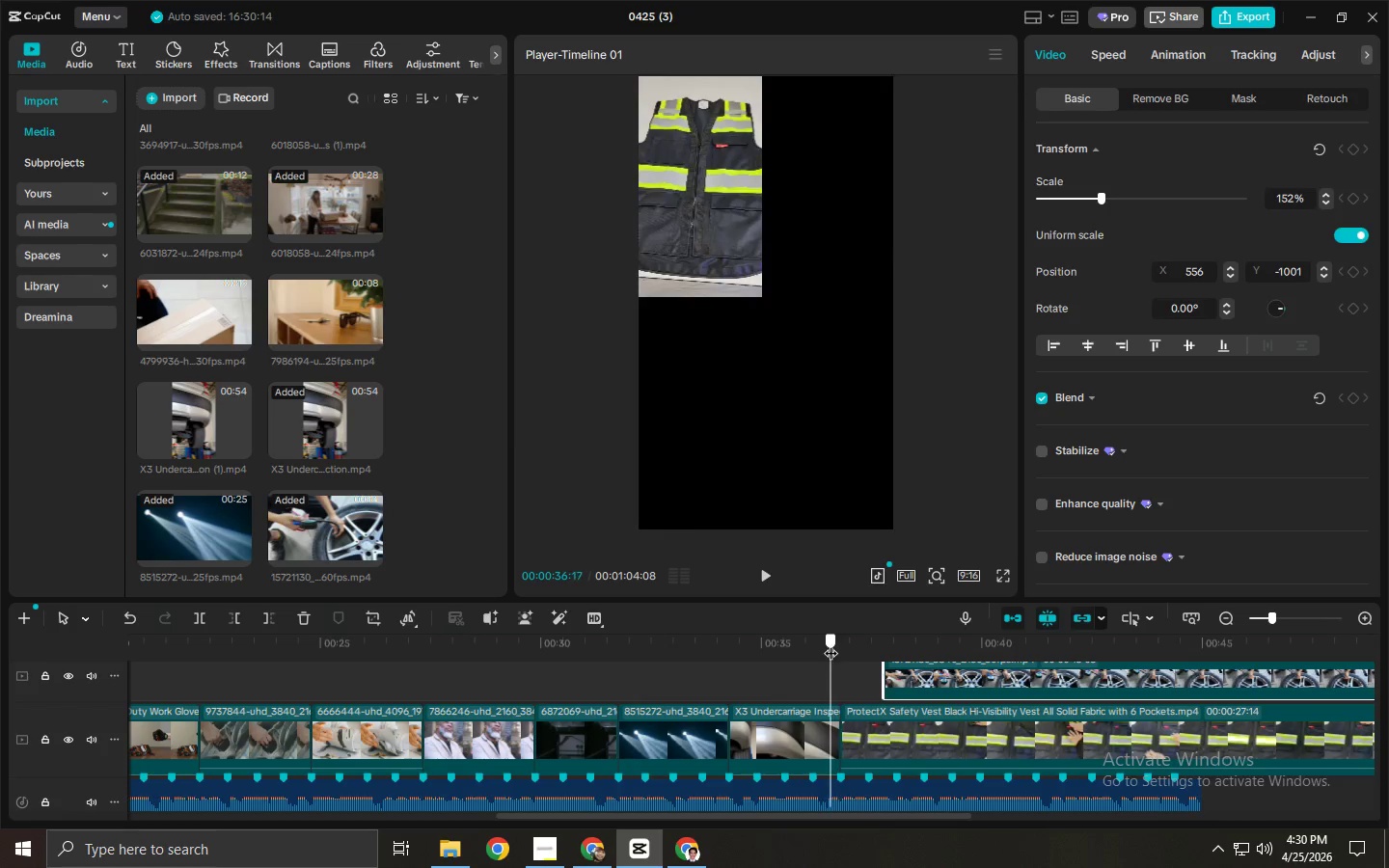 
double_click([831, 643])
 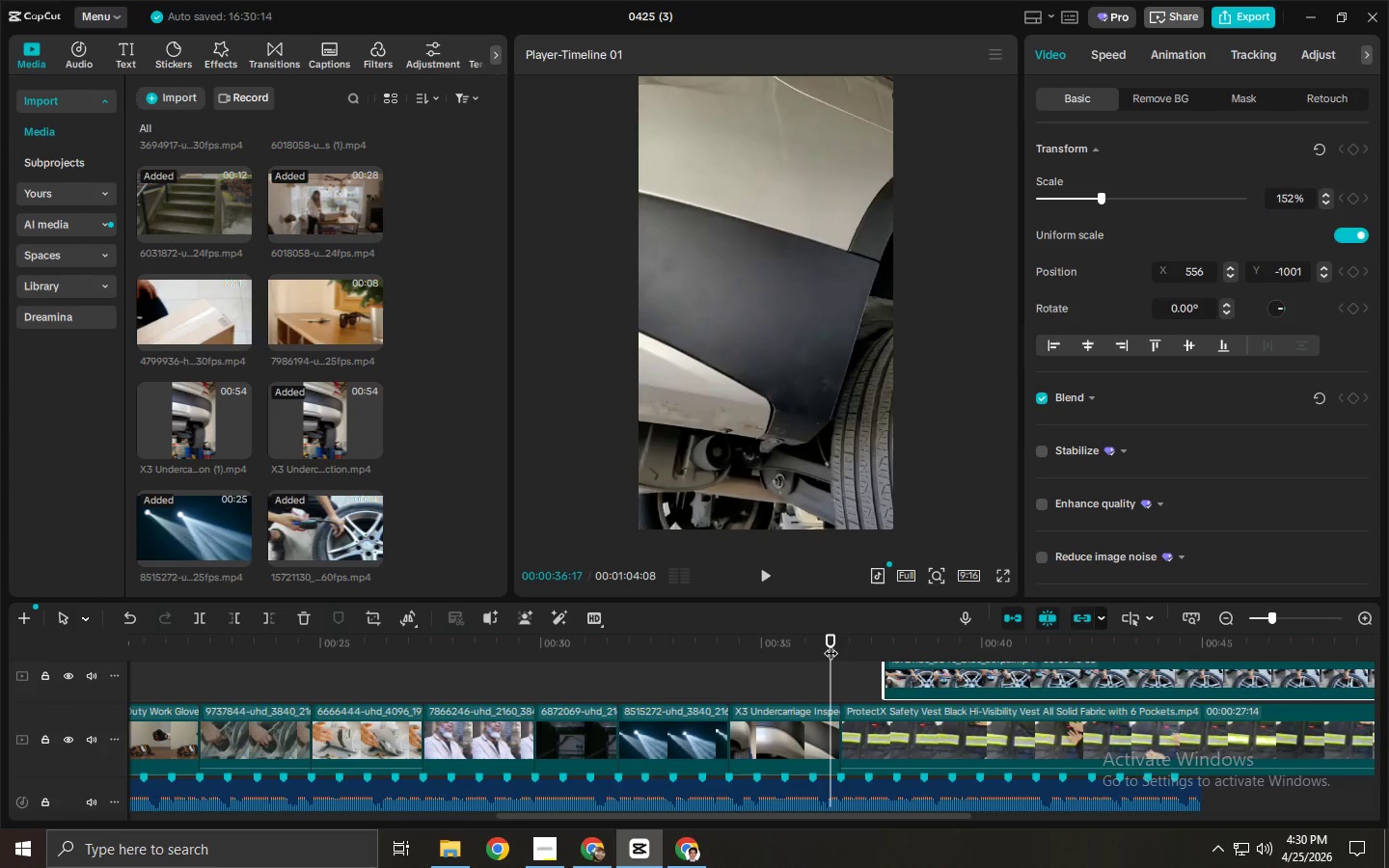 
key(Space)
 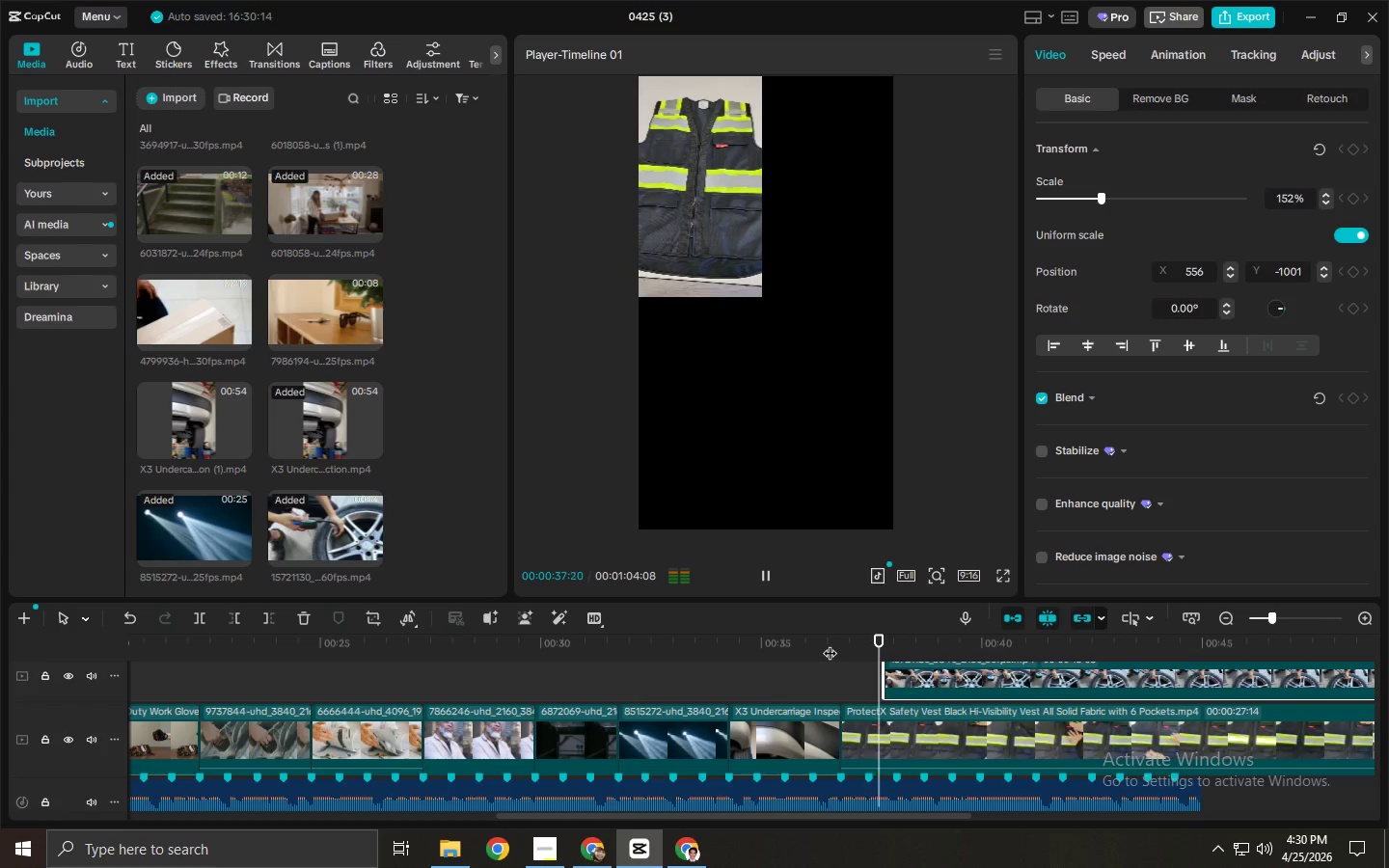 
key(Space)
 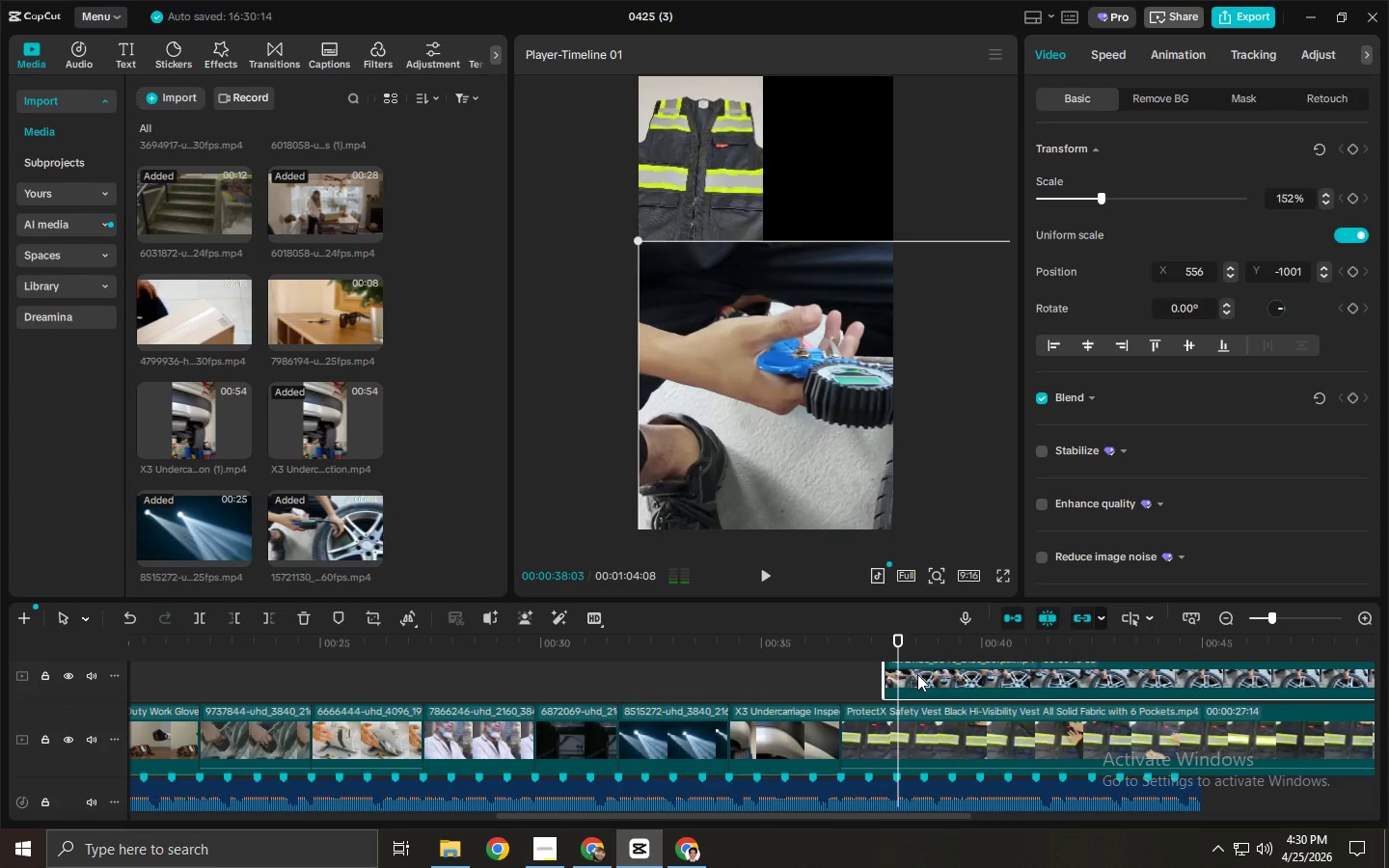 
left_click_drag(start_coordinate=[918, 674], to_coordinate=[882, 677])
 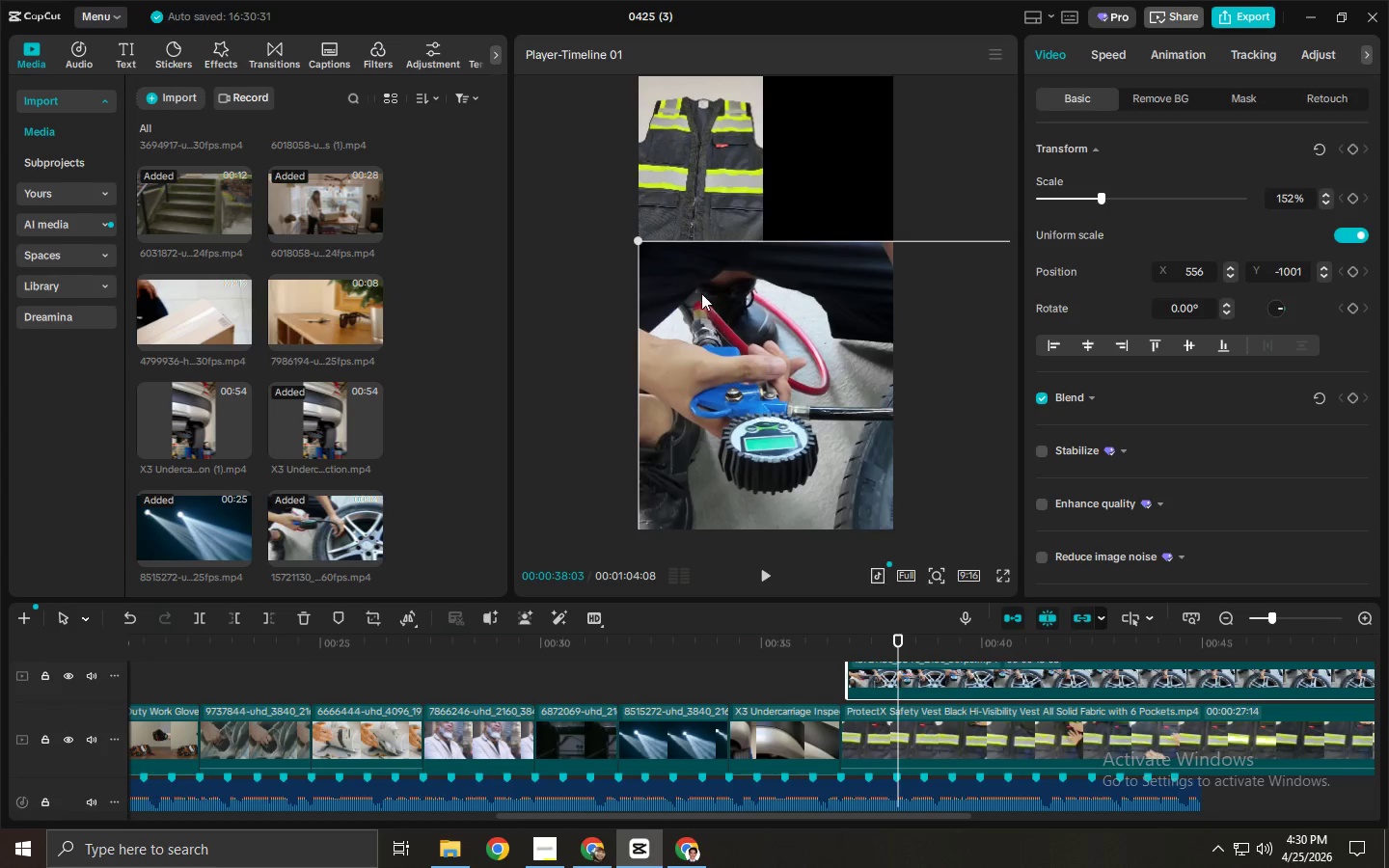 
left_click_drag(start_coordinate=[700, 292], to_coordinate=[701, 285])
 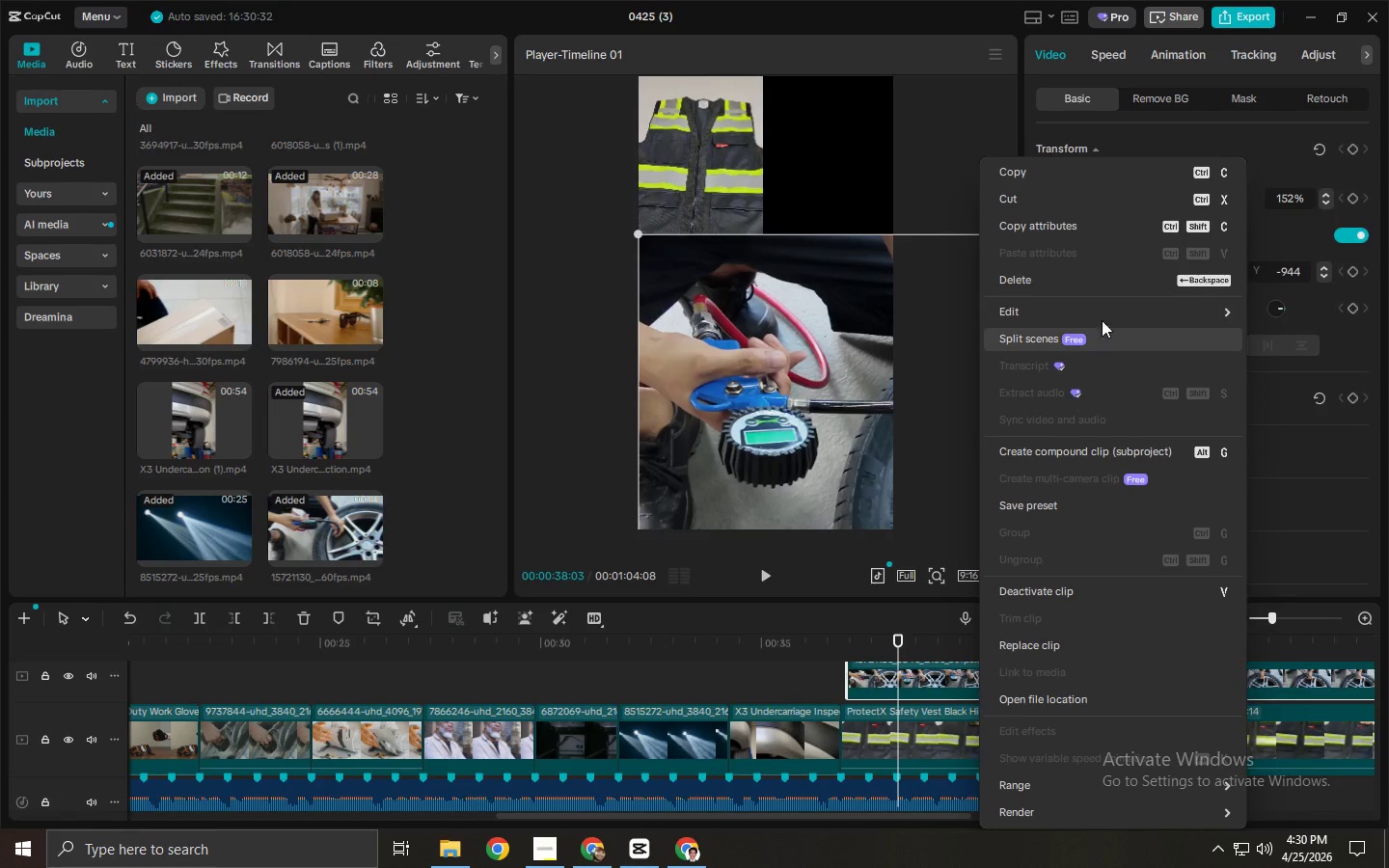 
left_click([1298, 418])
 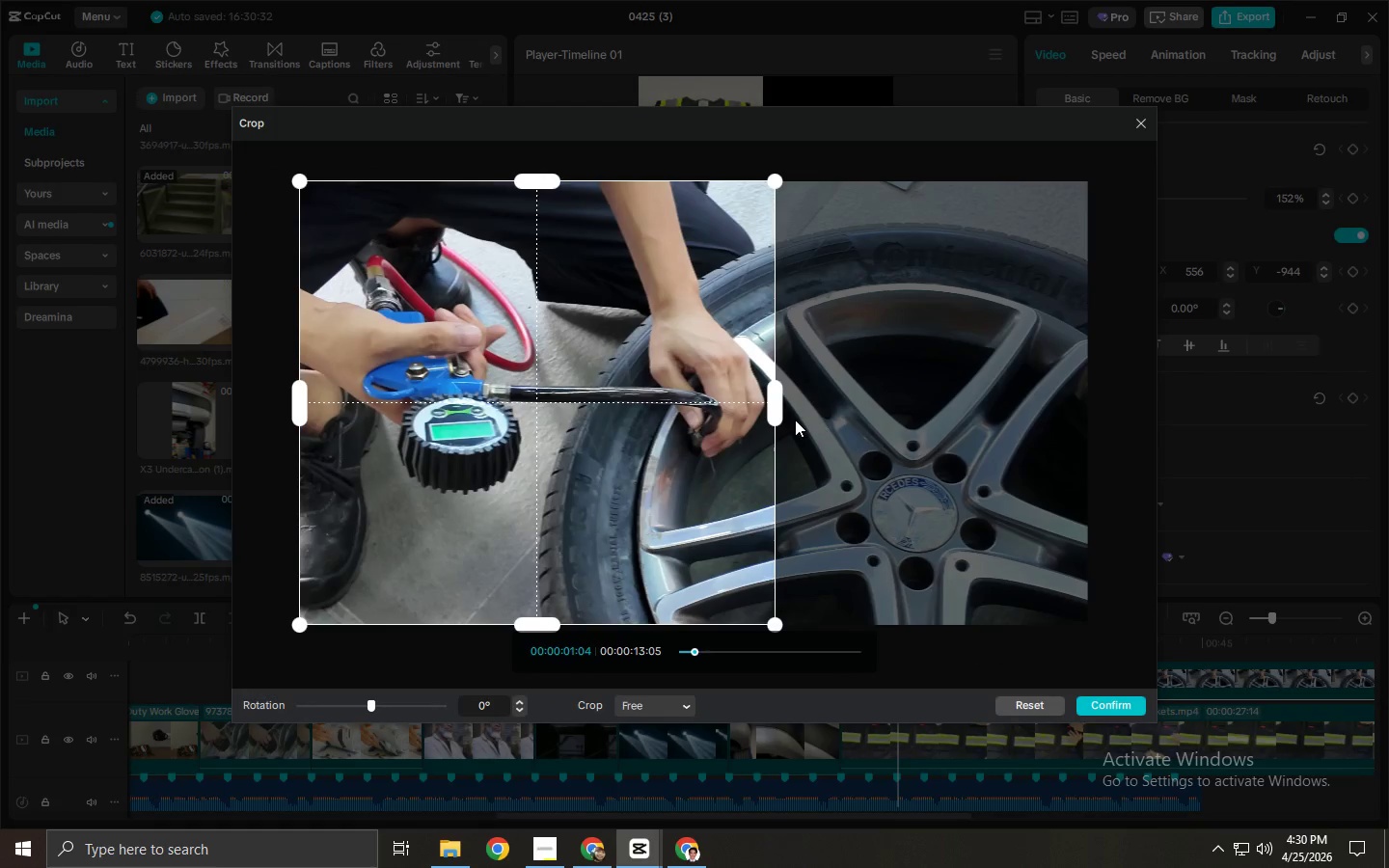 
left_click_drag(start_coordinate=[774, 407], to_coordinate=[575, 409])
 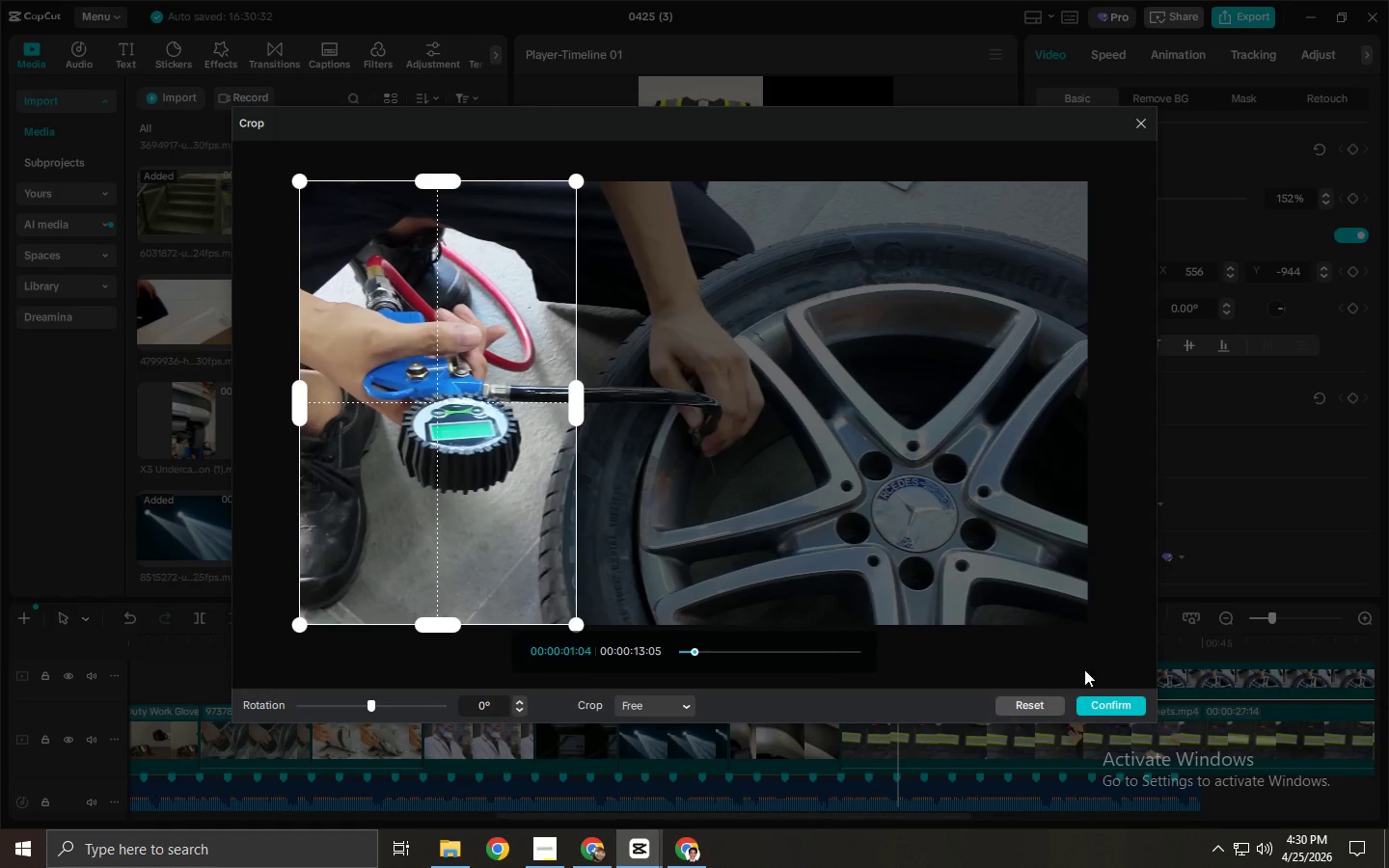 
left_click([1120, 705])
 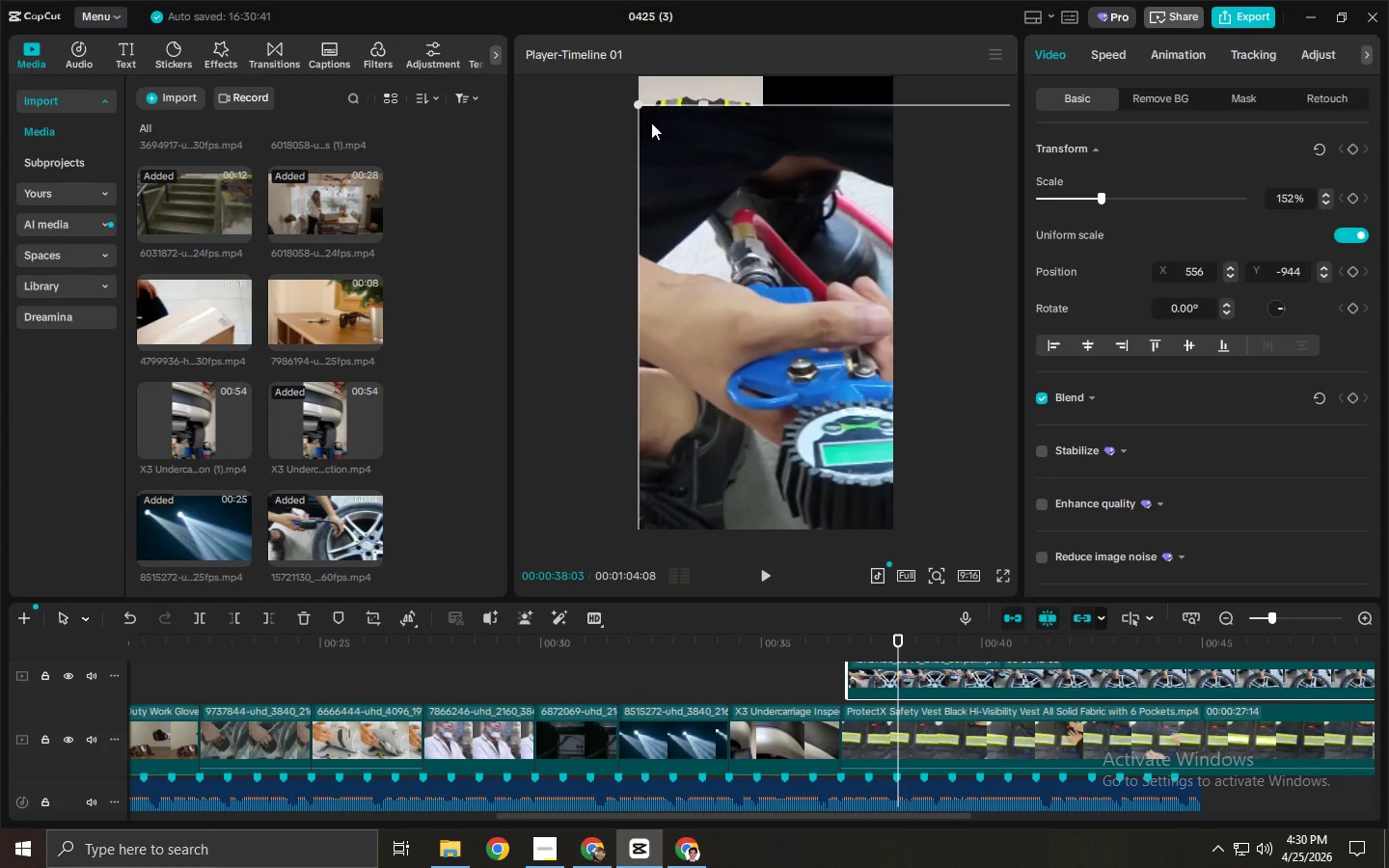 
left_click_drag(start_coordinate=[631, 107], to_coordinate=[889, 340])
 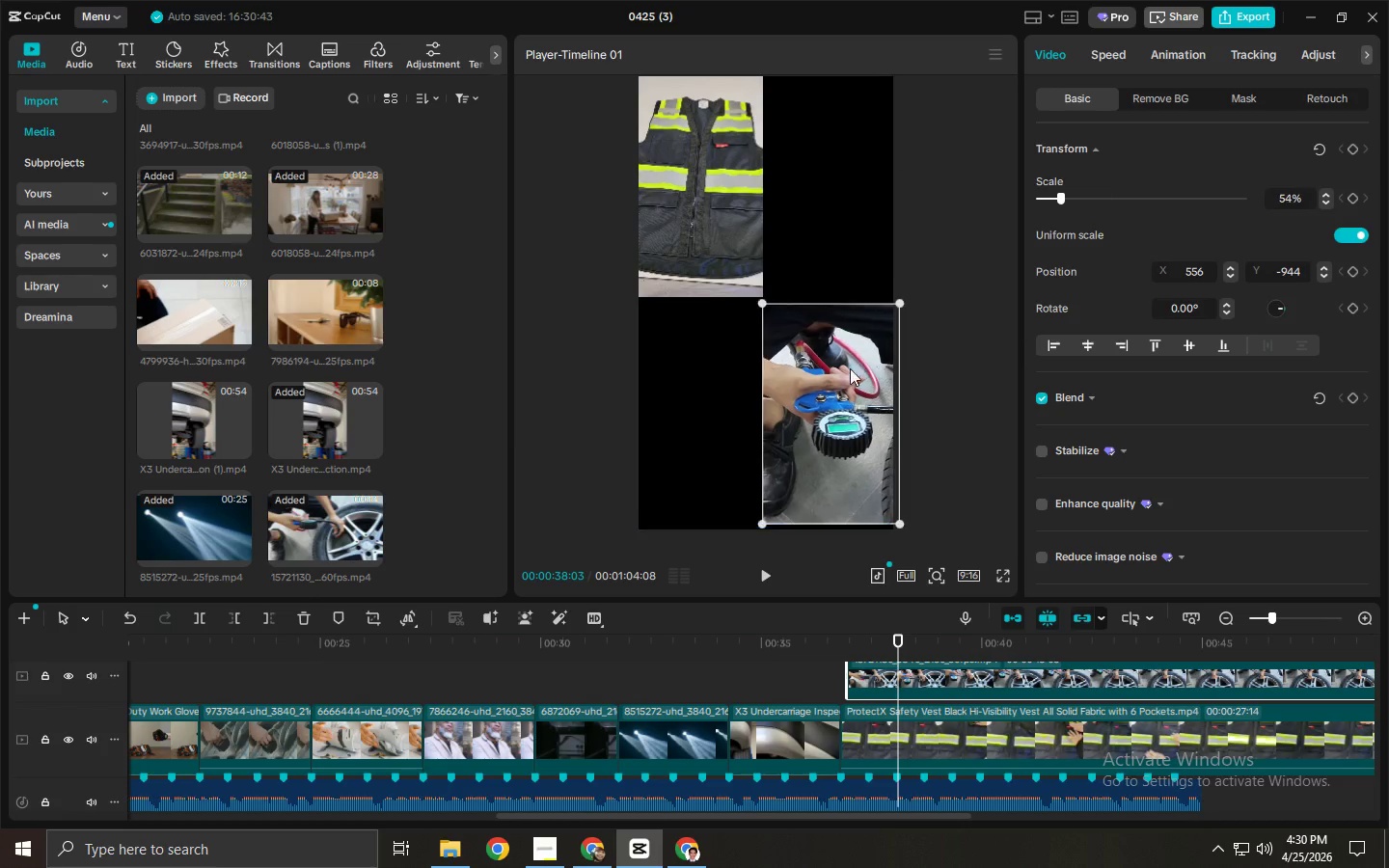 
left_click_drag(start_coordinate=[844, 369], to_coordinate=[720, 372])
 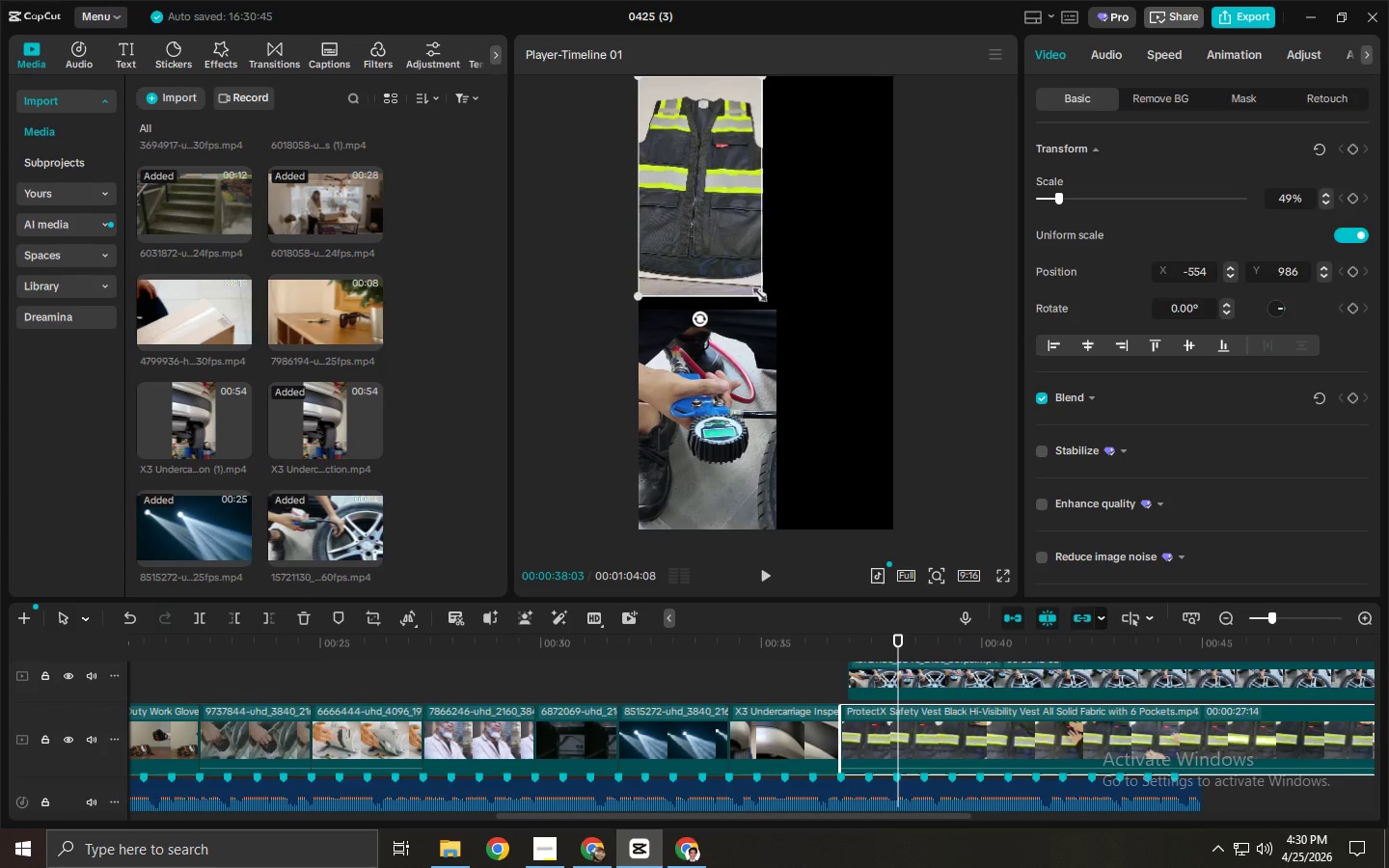 
left_click_drag(start_coordinate=[761, 296], to_coordinate=[773, 302])
 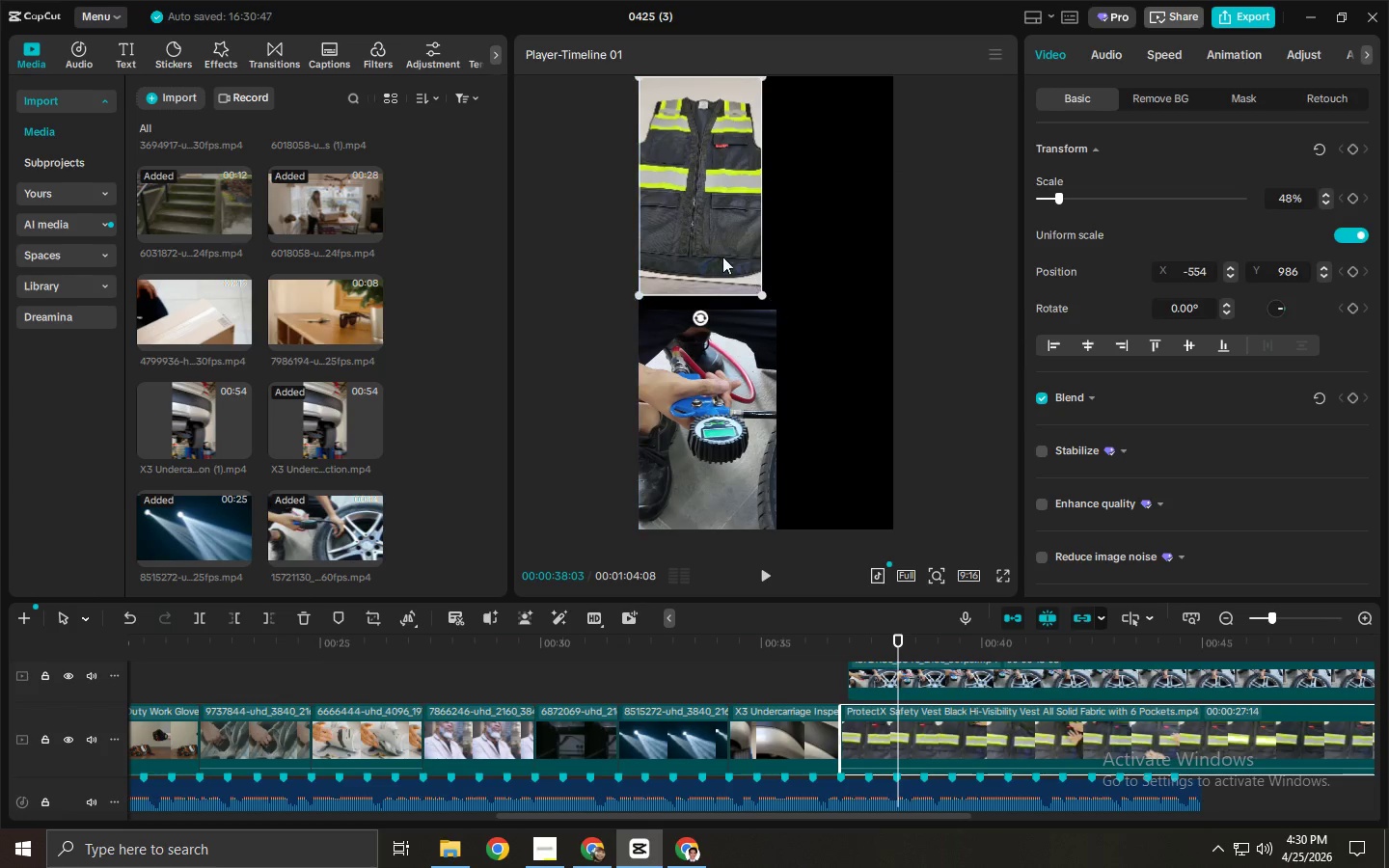 
left_click_drag(start_coordinate=[722, 257], to_coordinate=[737, 258])
 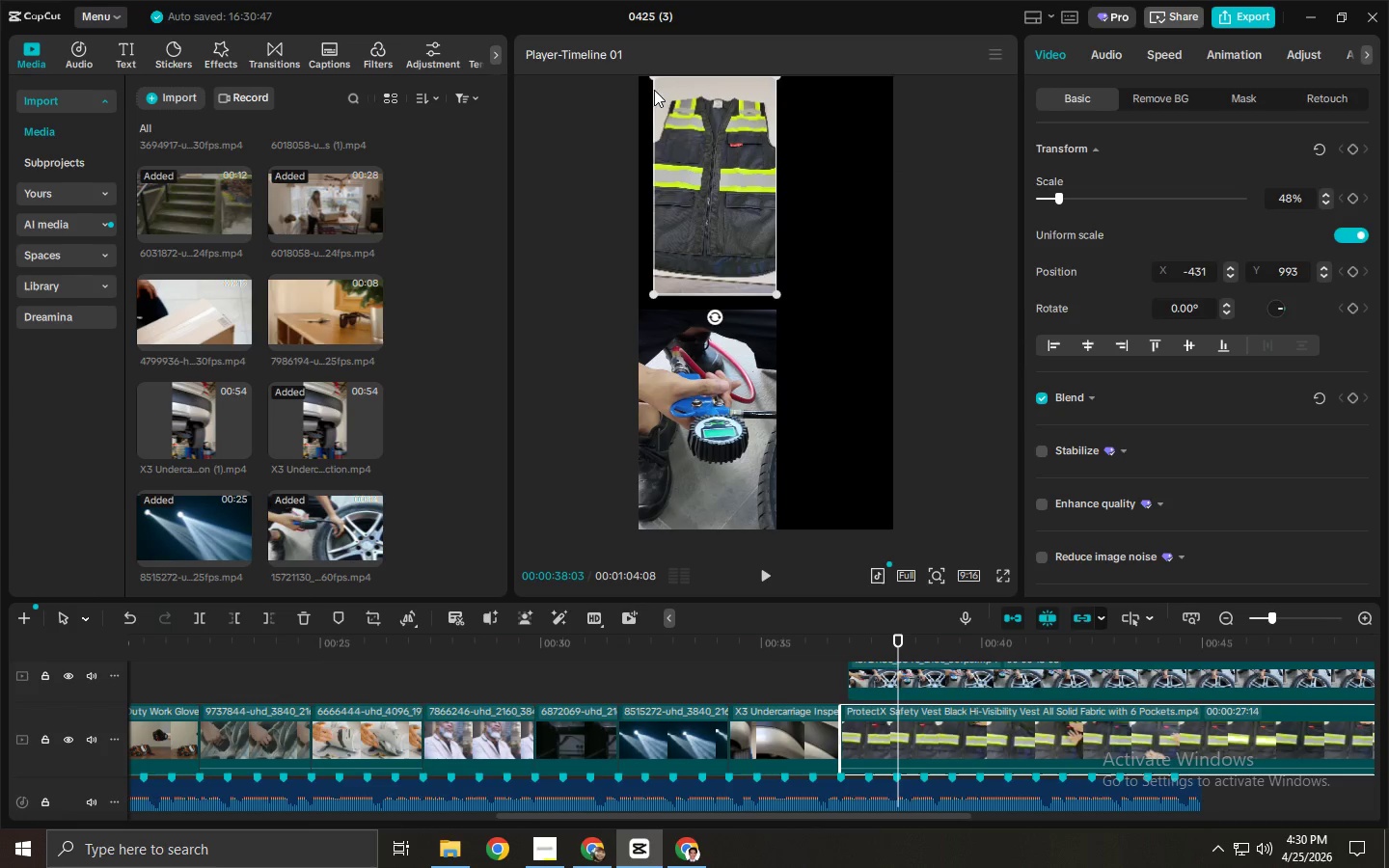 
left_click_drag(start_coordinate=[652, 77], to_coordinate=[623, 78])
 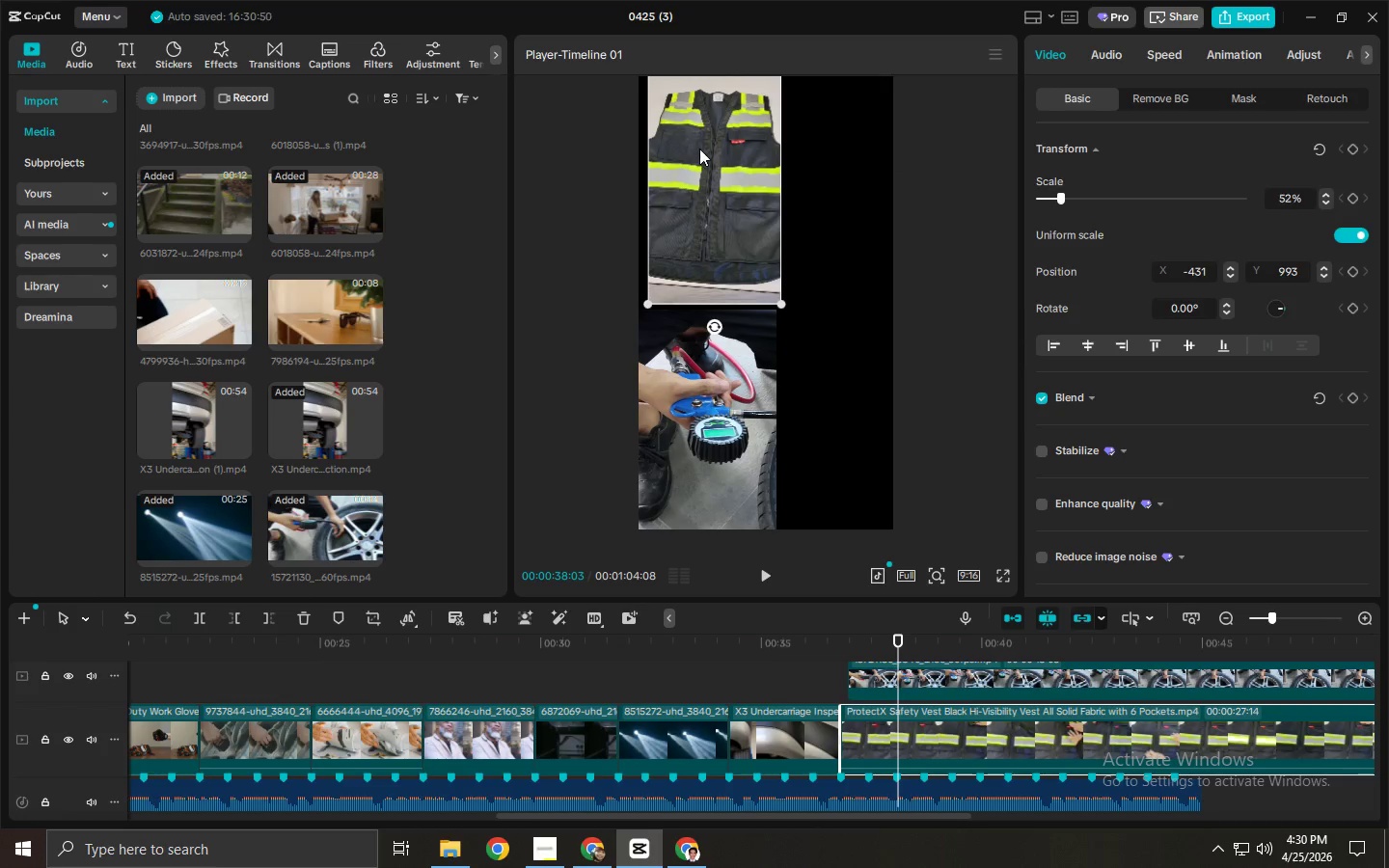 
left_click_drag(start_coordinate=[699, 149], to_coordinate=[689, 149])
 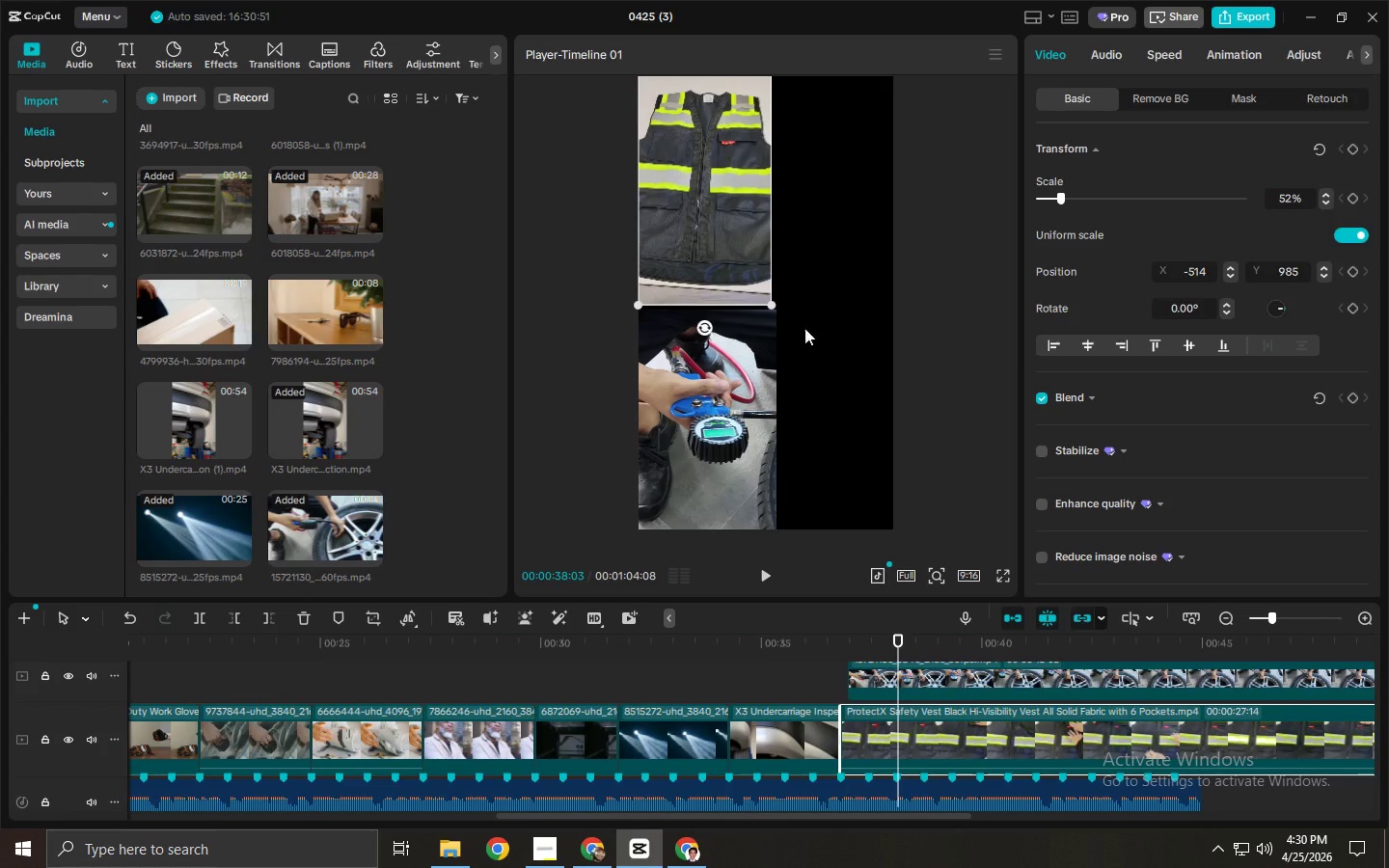 
left_click_drag(start_coordinate=[765, 387], to_coordinate=[759, 386])
 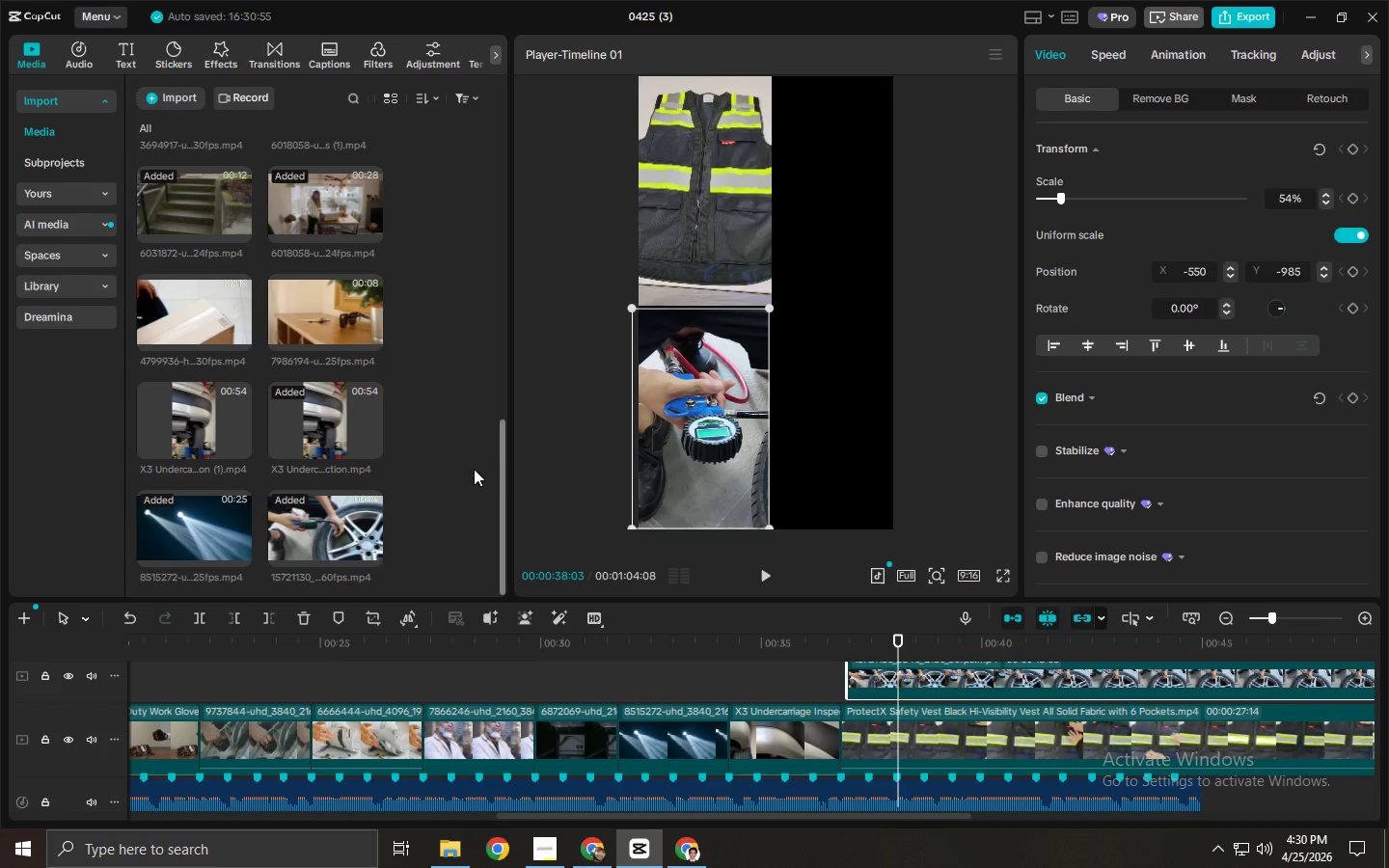 
left_click([464, 480])
 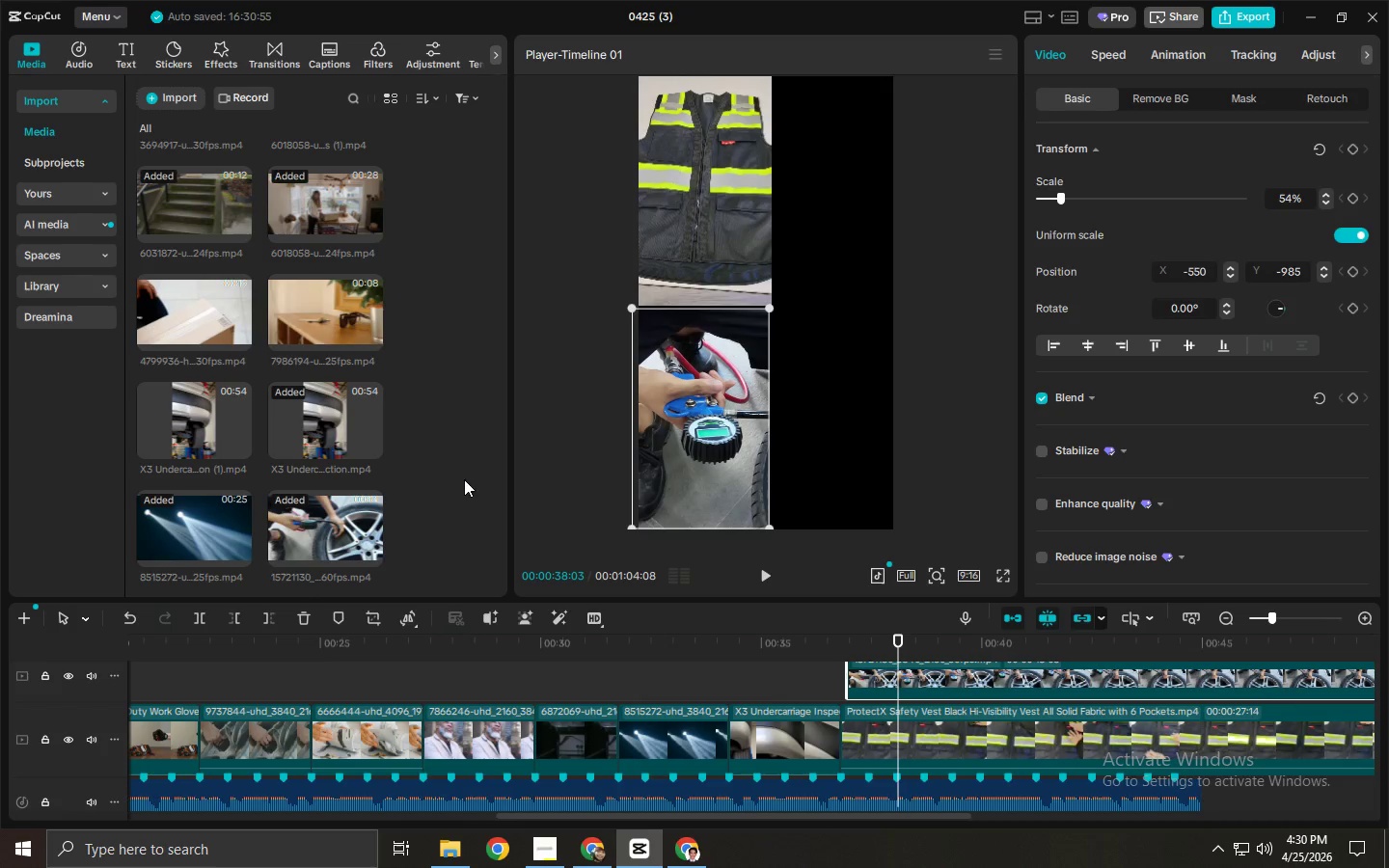 
scroll: coordinate [477, 475], scroll_direction: down, amount: 3.0
 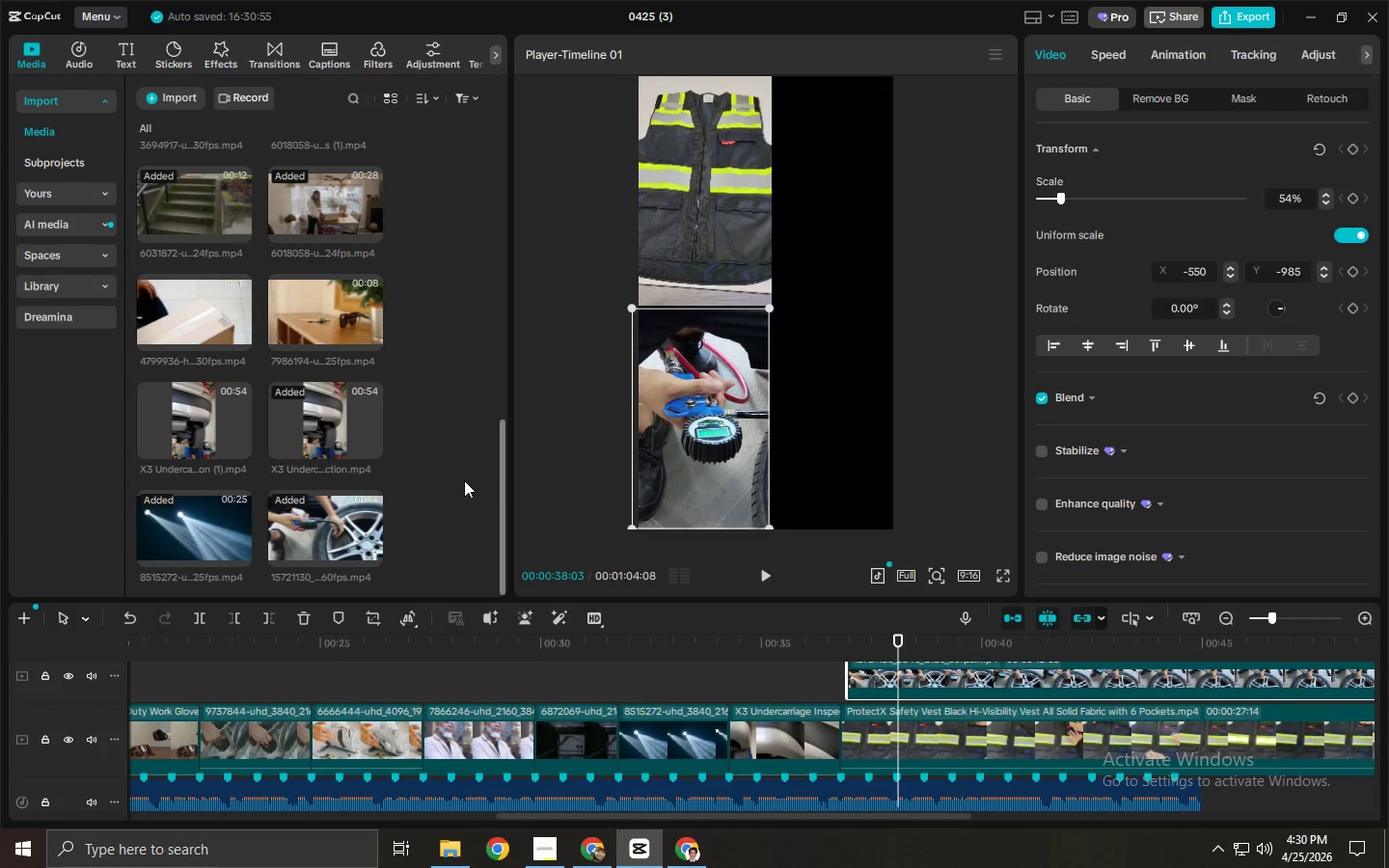 
key(Alt+Tab)
 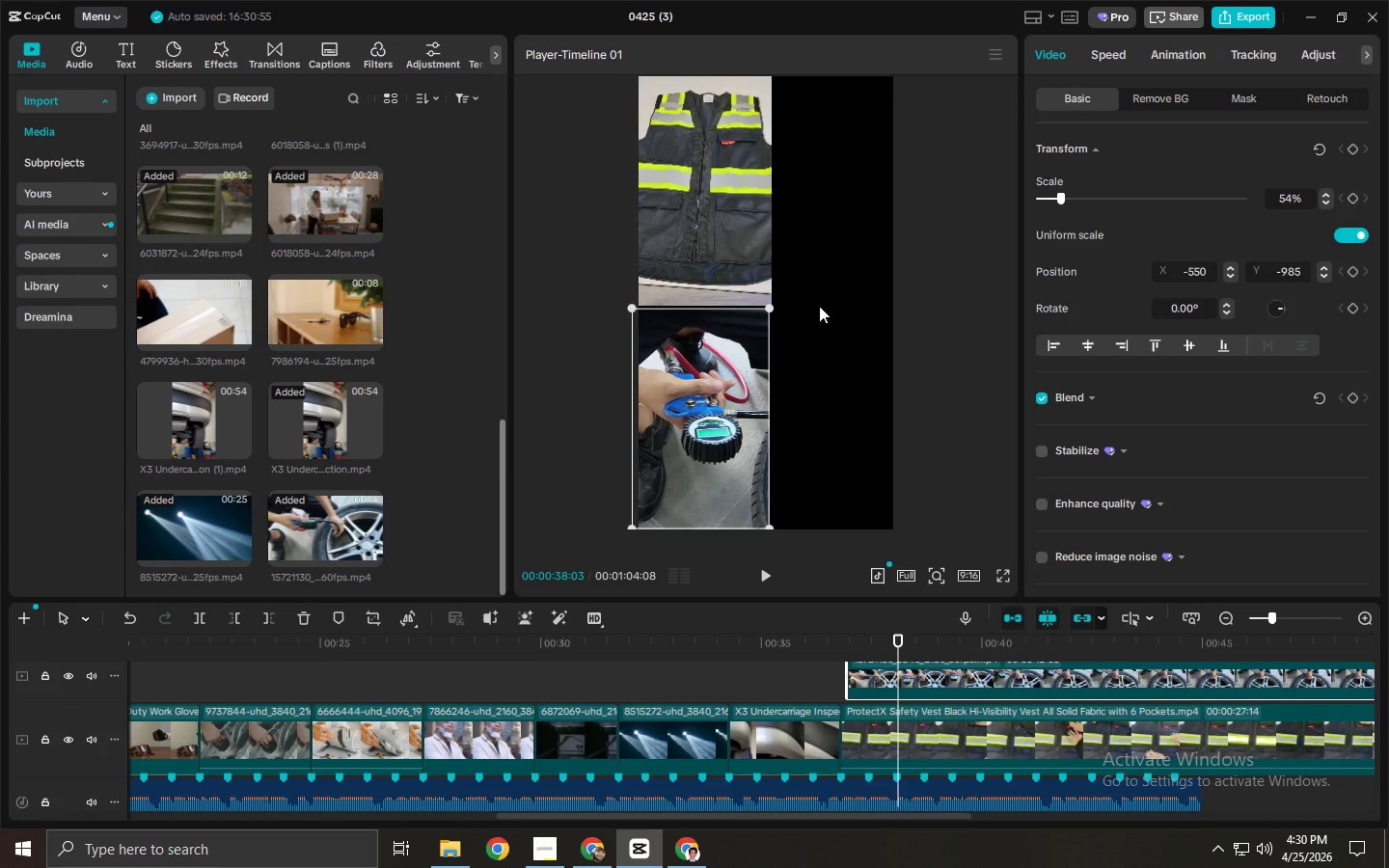 
key(Alt+Tab)
 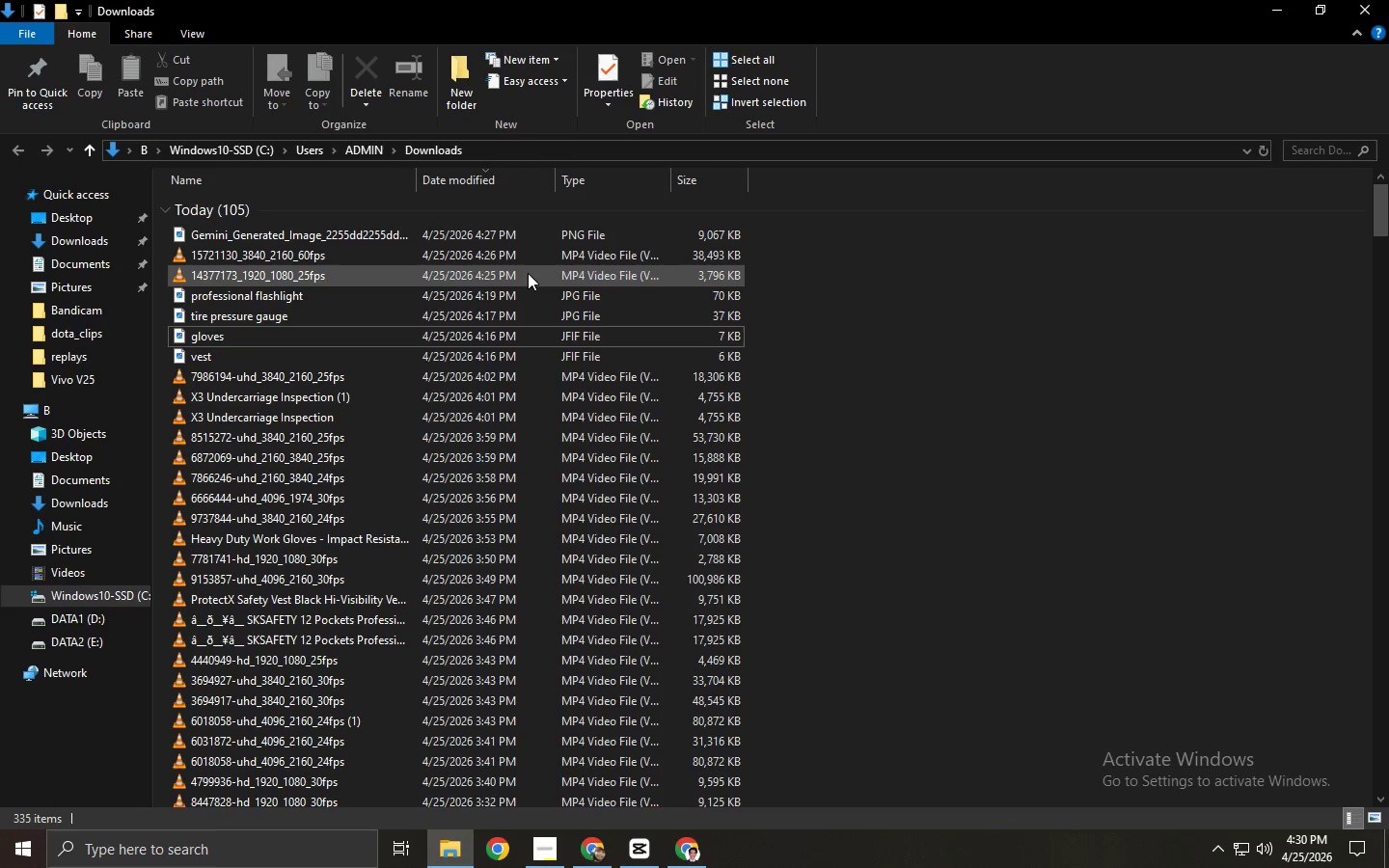 
key(Alt+AltLeft)
 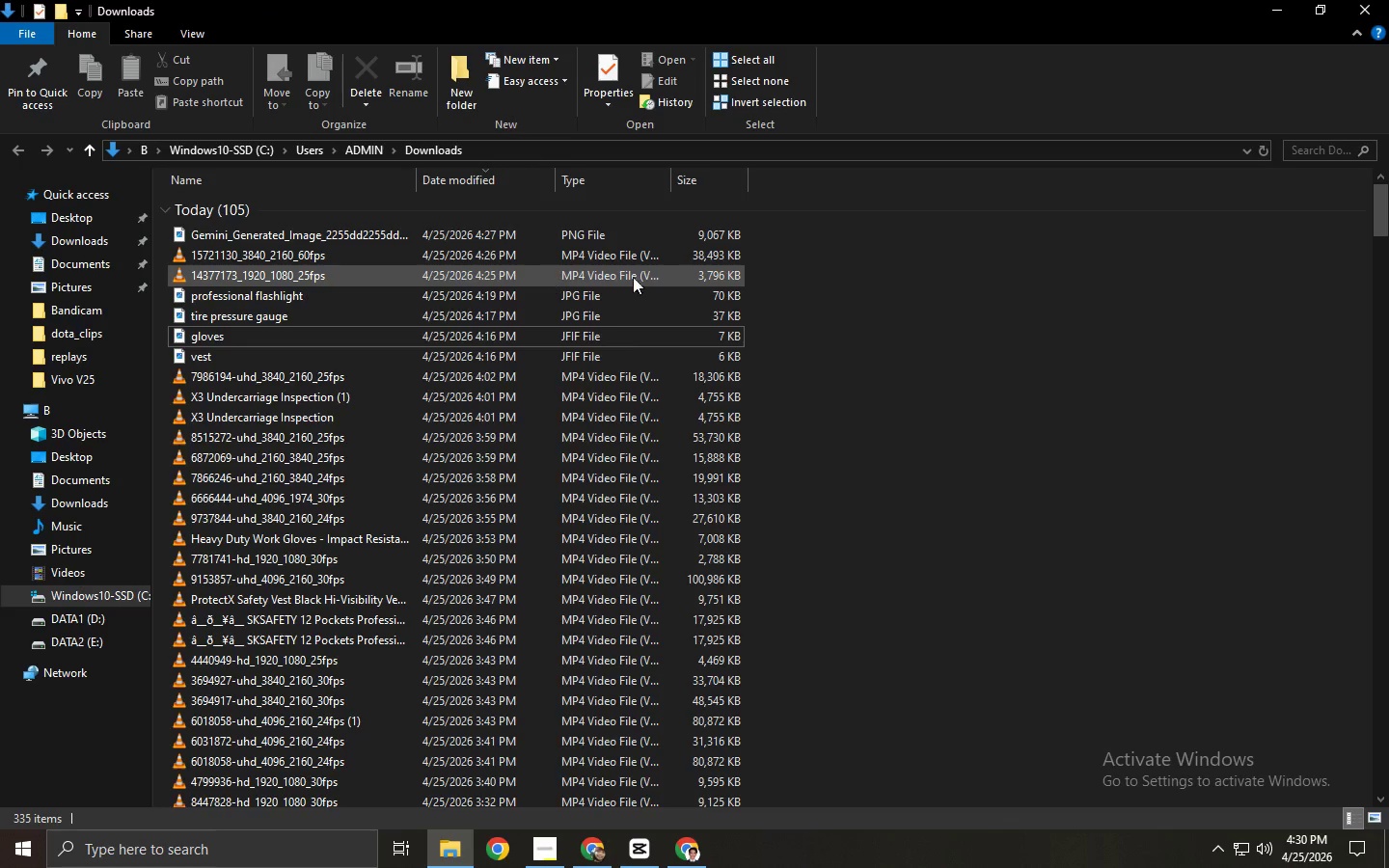 
key(Alt+Tab)
 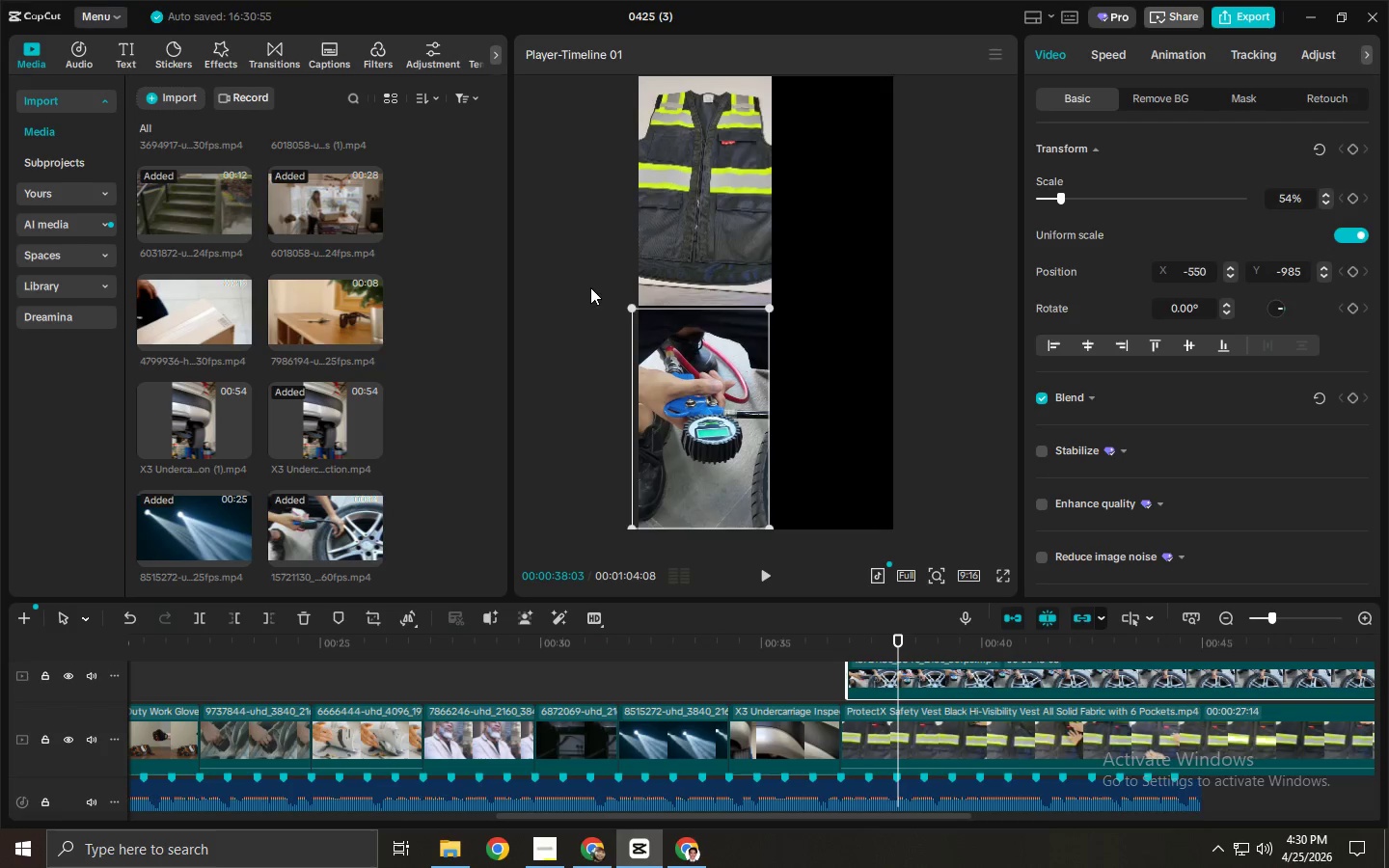 
key(Alt+AltLeft)
 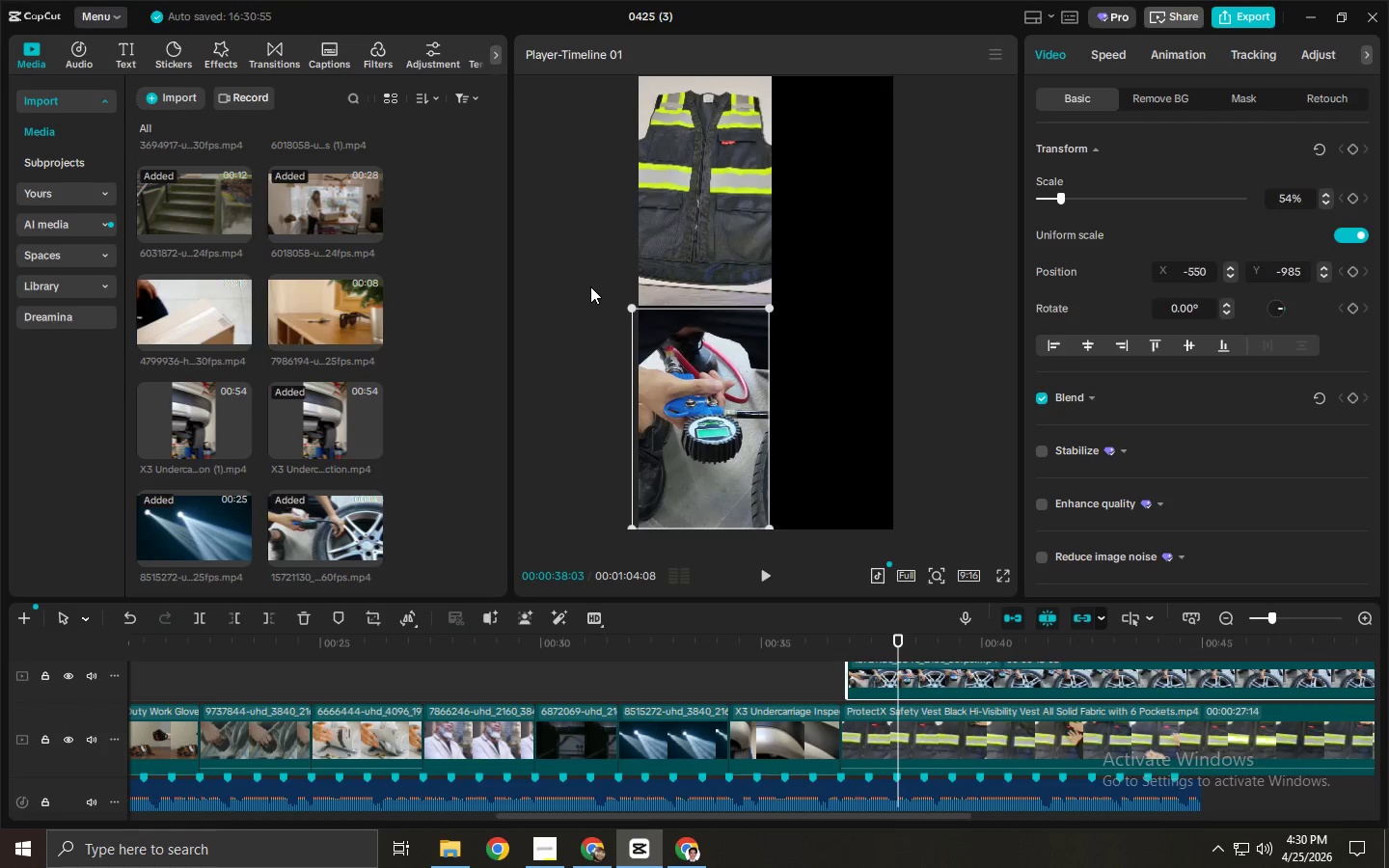 
key(Alt+Tab)
 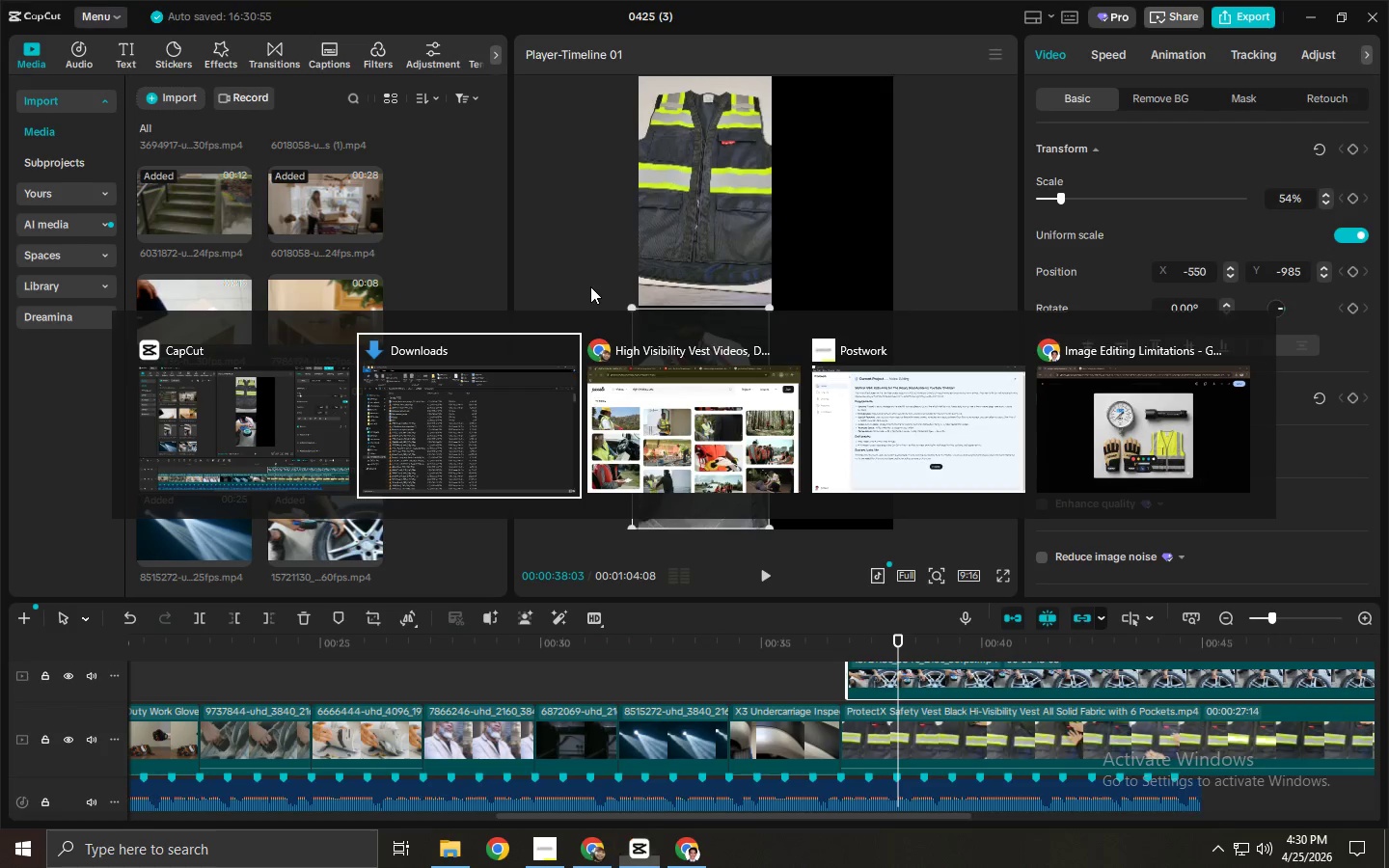 
key(Alt+Tab)
 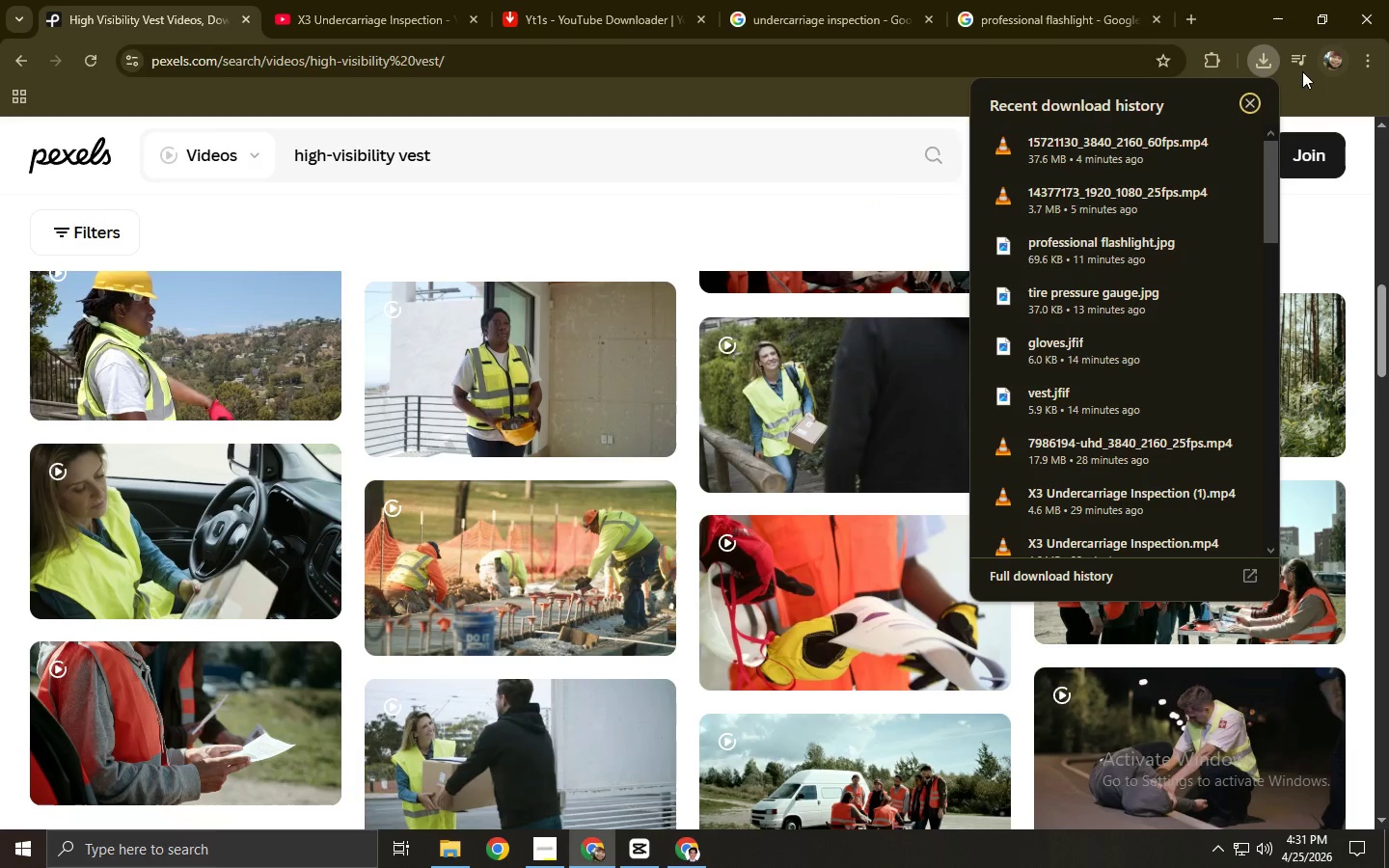 
left_click_drag(start_coordinate=[1071, 203], to_coordinate=[386, 402])
 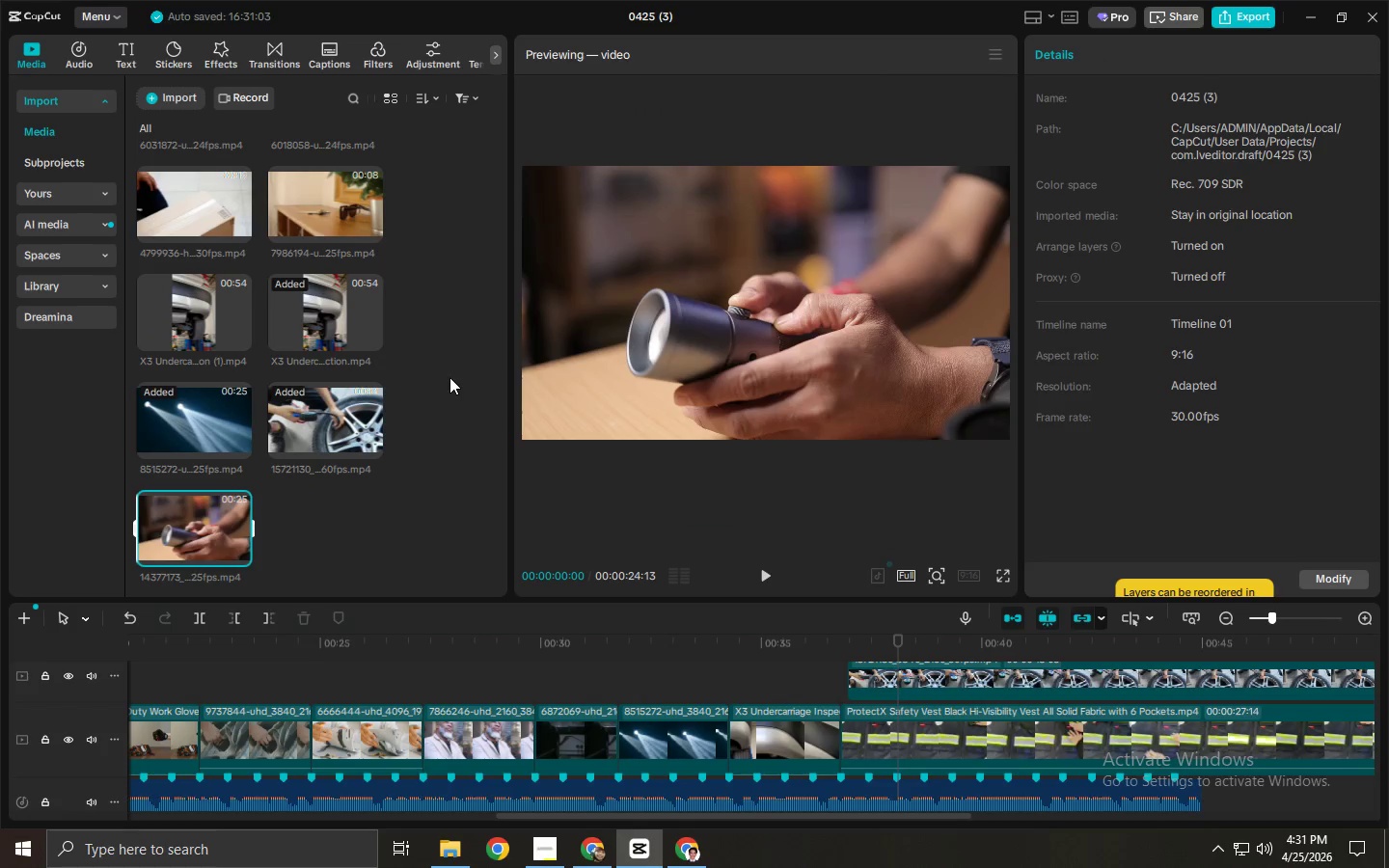 
key(Alt+Tab)
 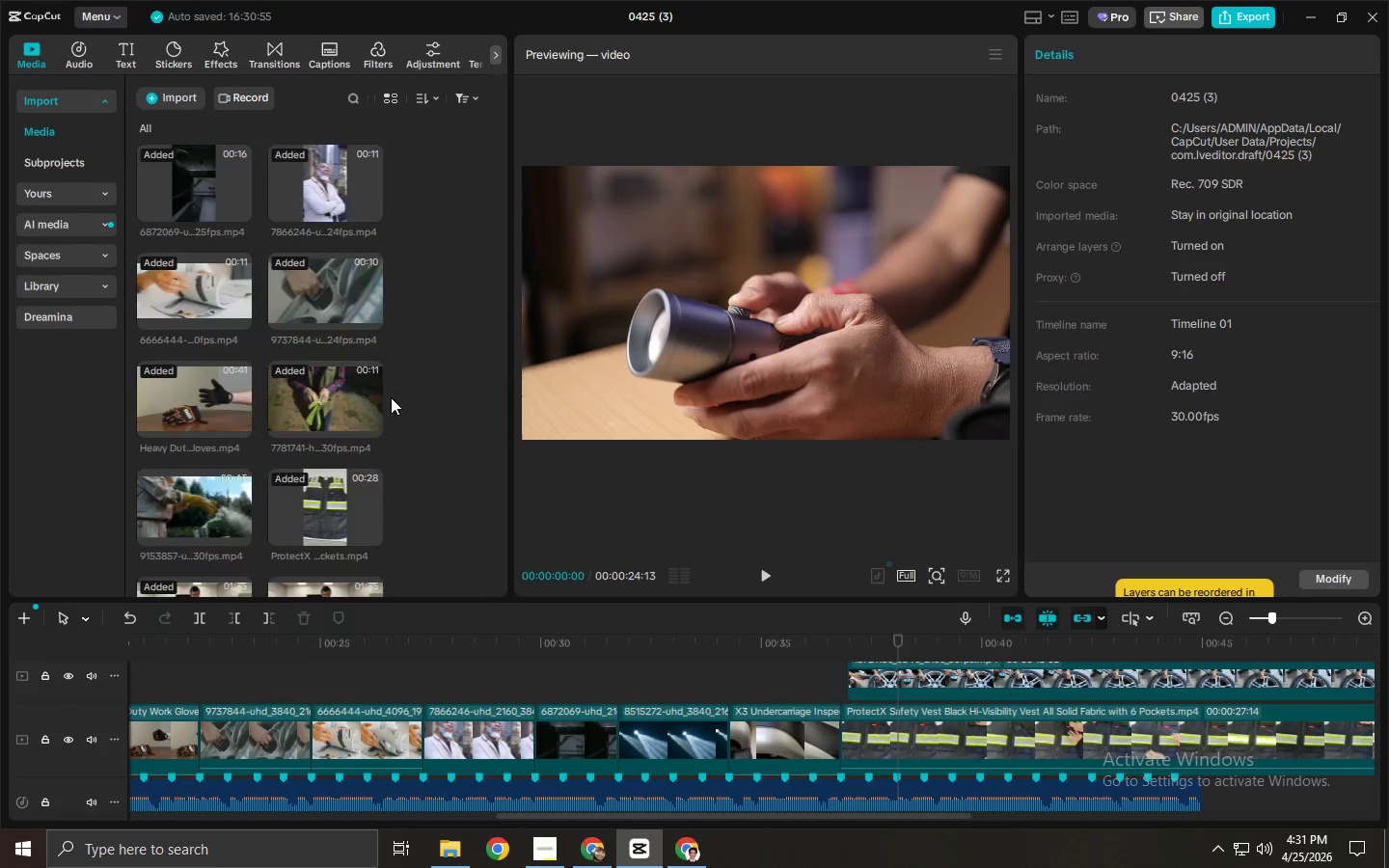 
scroll: coordinate [422, 385], scroll_direction: down, amount: 2.0
 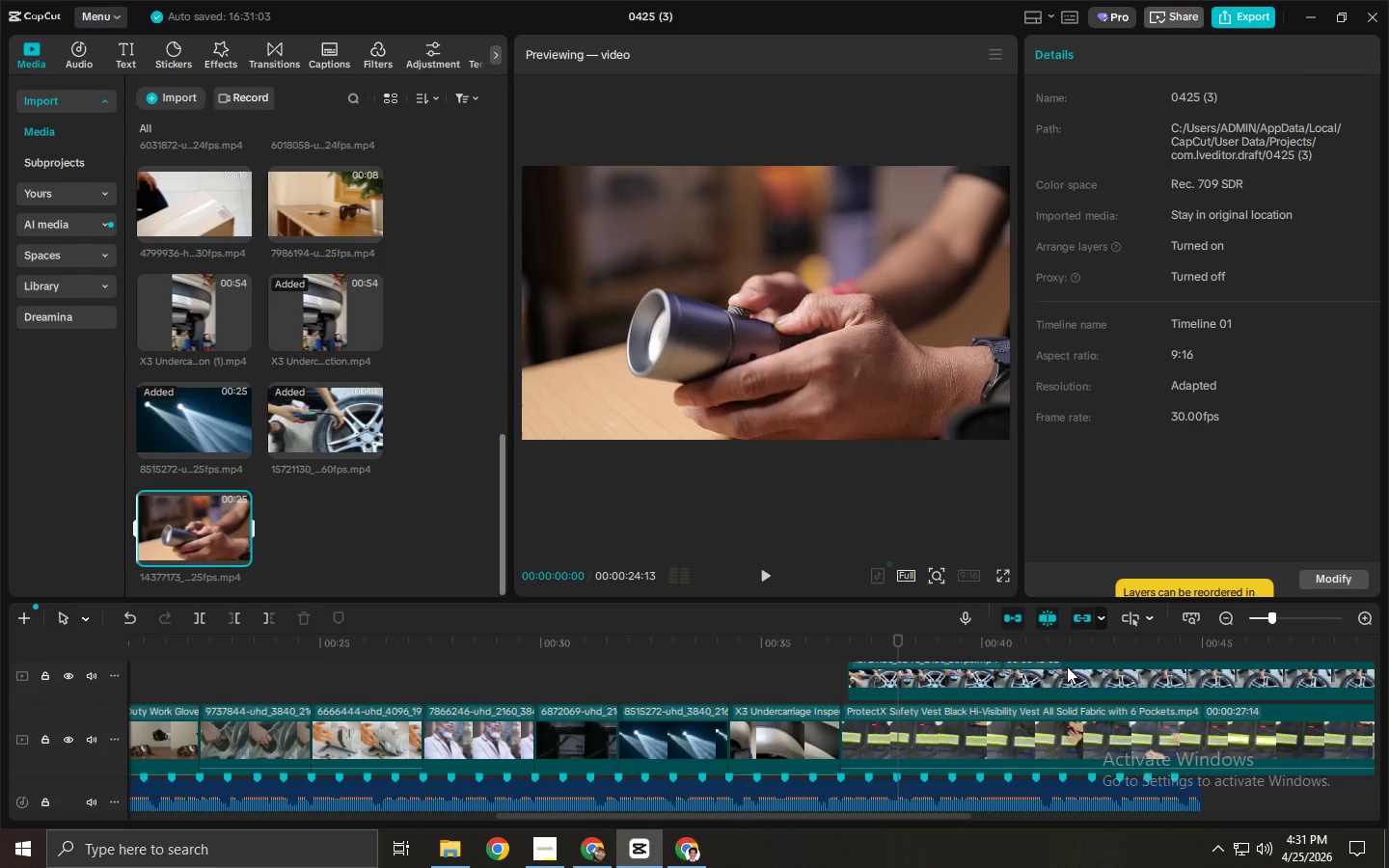 
scroll: coordinate [775, 724], scroll_direction: up, amount: 5.0
 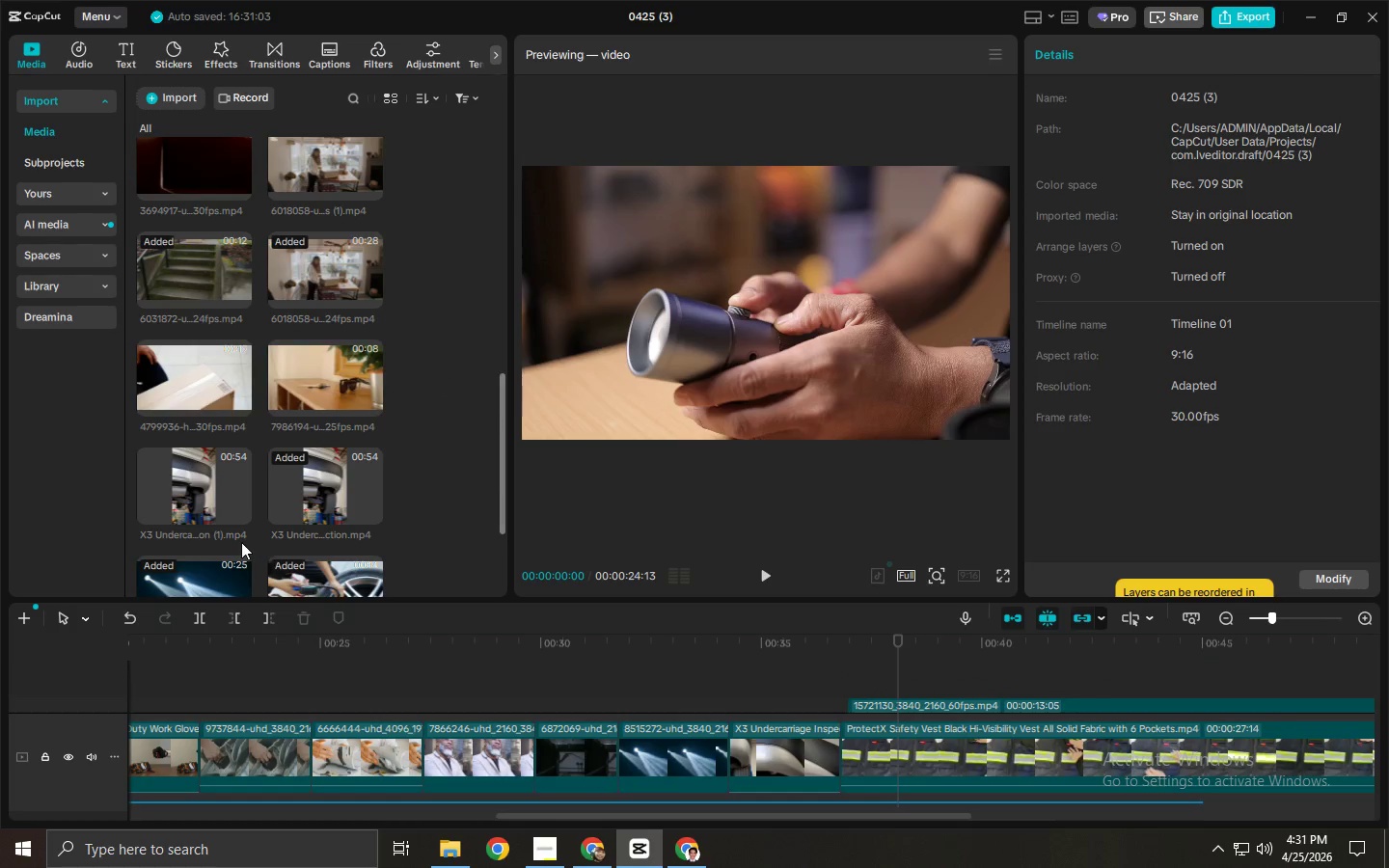 
scroll: coordinate [304, 525], scroll_direction: down, amount: 5.0
 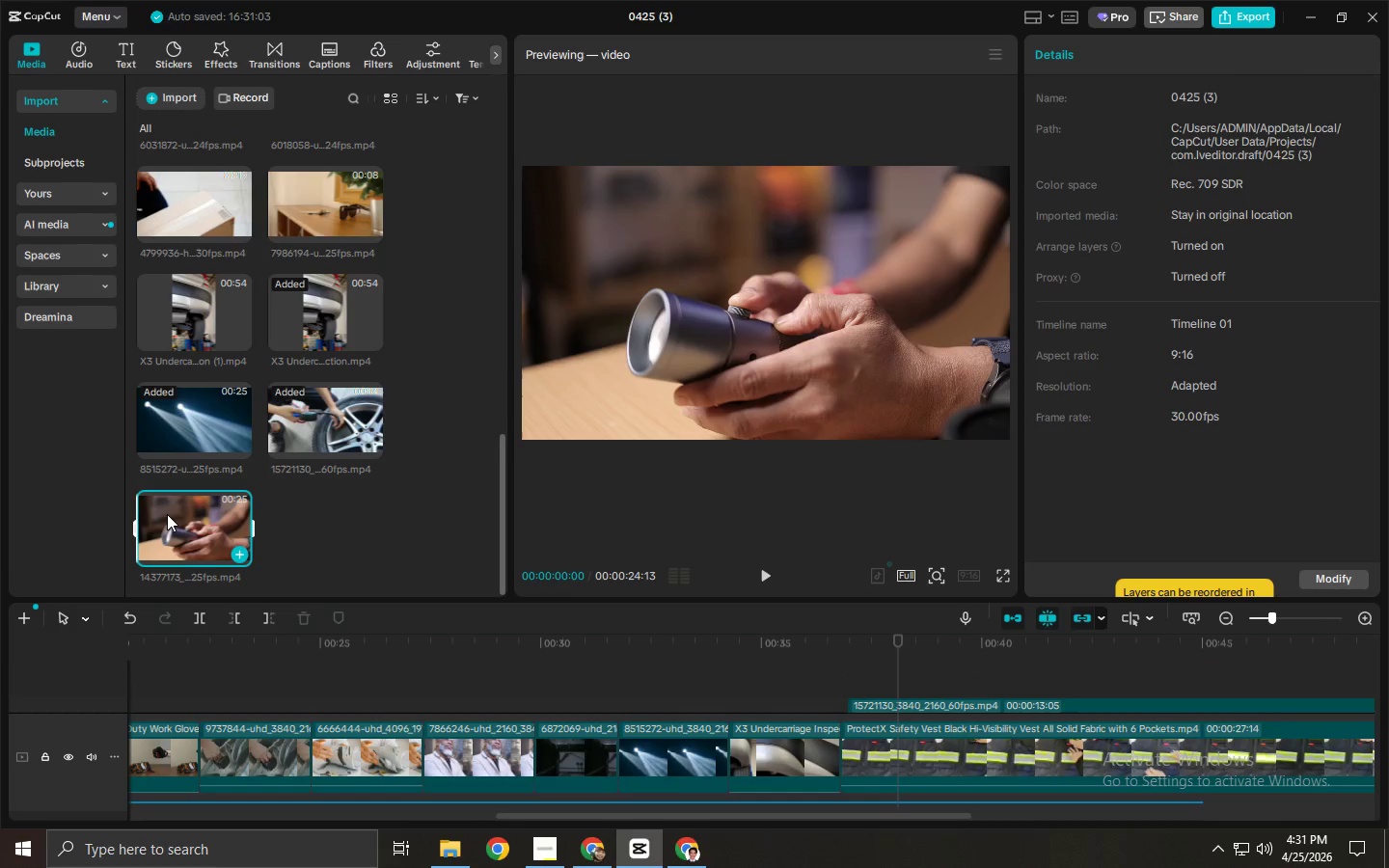 
left_click_drag(start_coordinate=[167, 514], to_coordinate=[884, 670])
 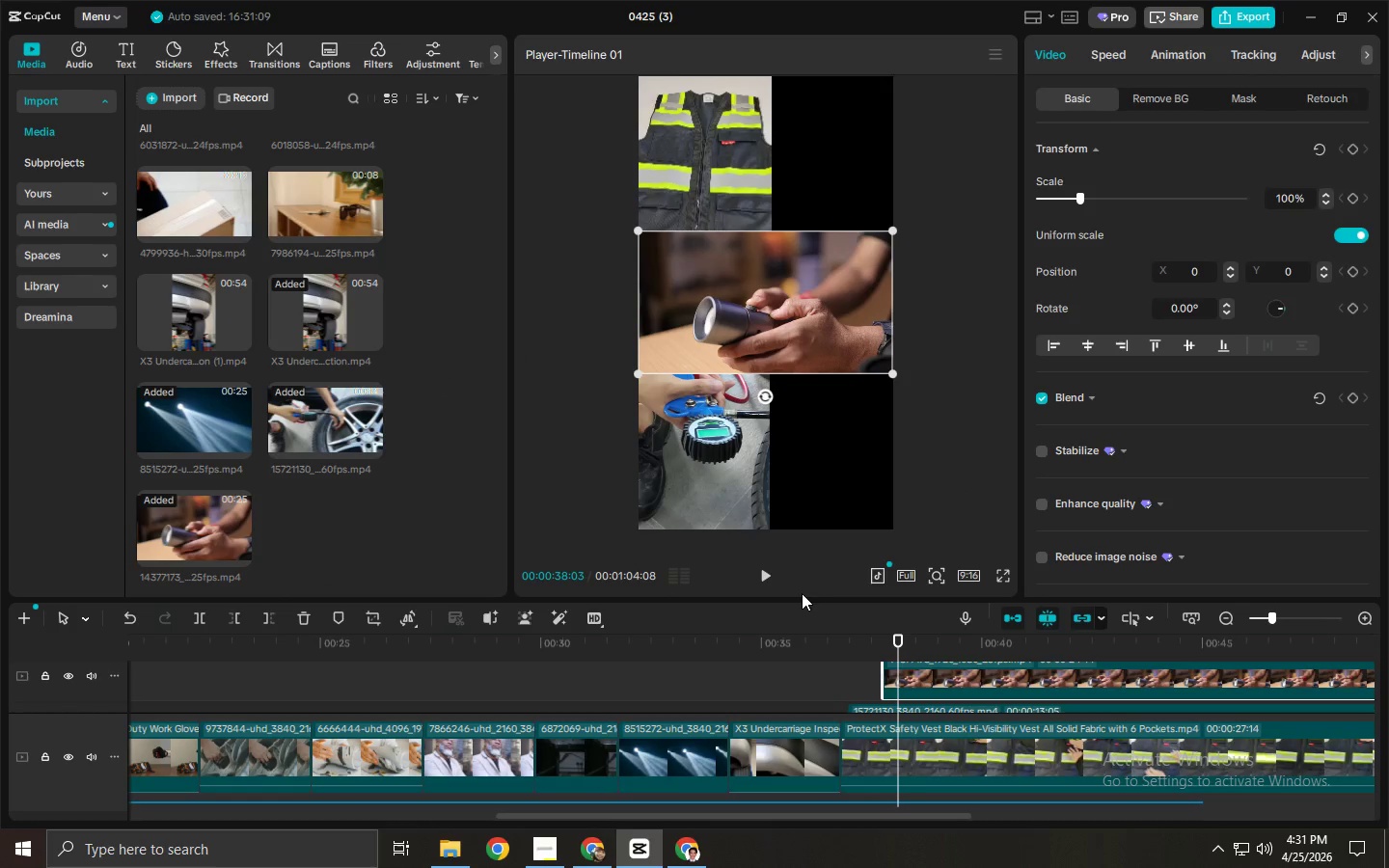 
left_click_drag(start_coordinate=[802, 598], to_coordinate=[809, 423])
 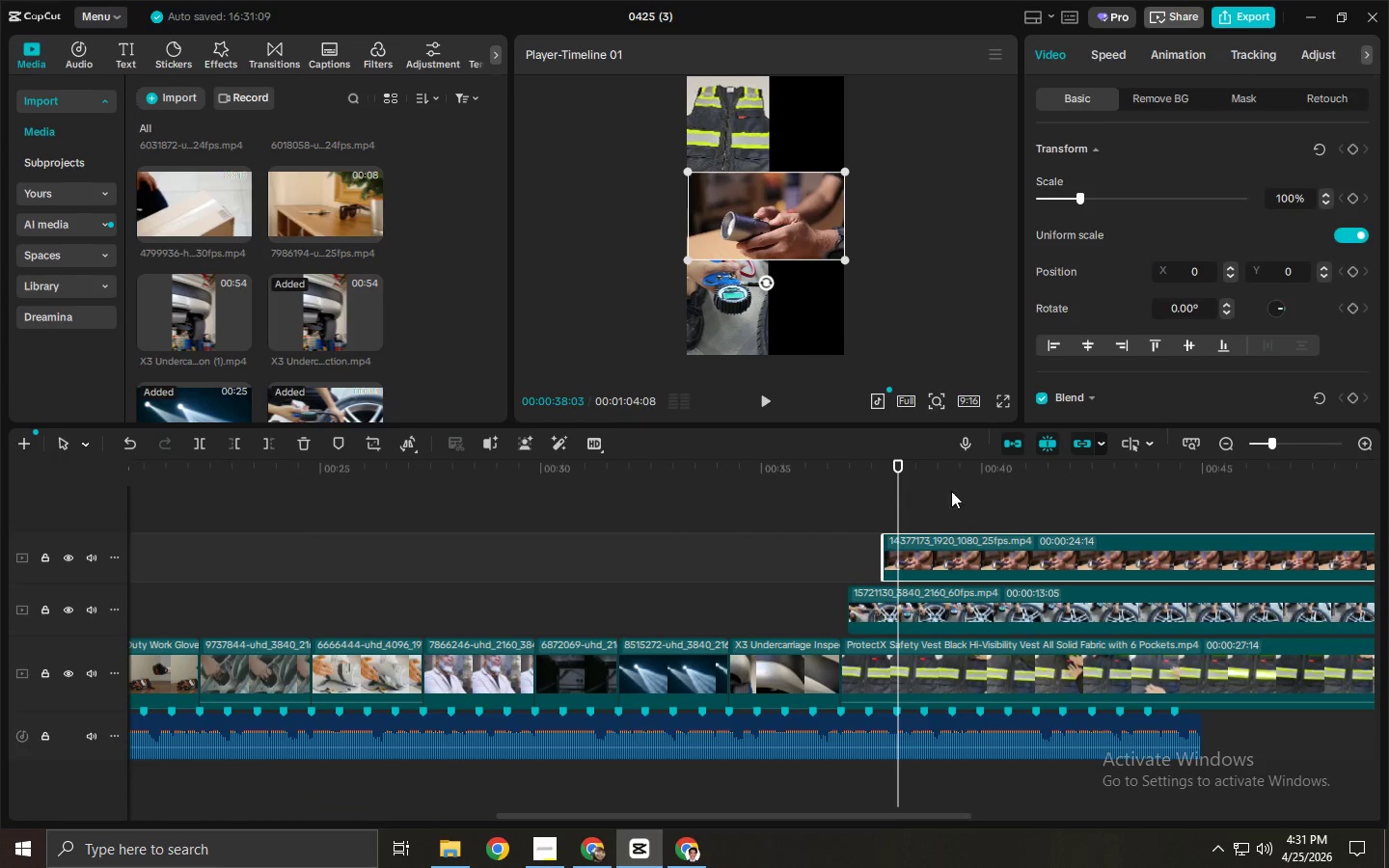 
left_click_drag(start_coordinate=[915, 469], to_coordinate=[941, 474])
 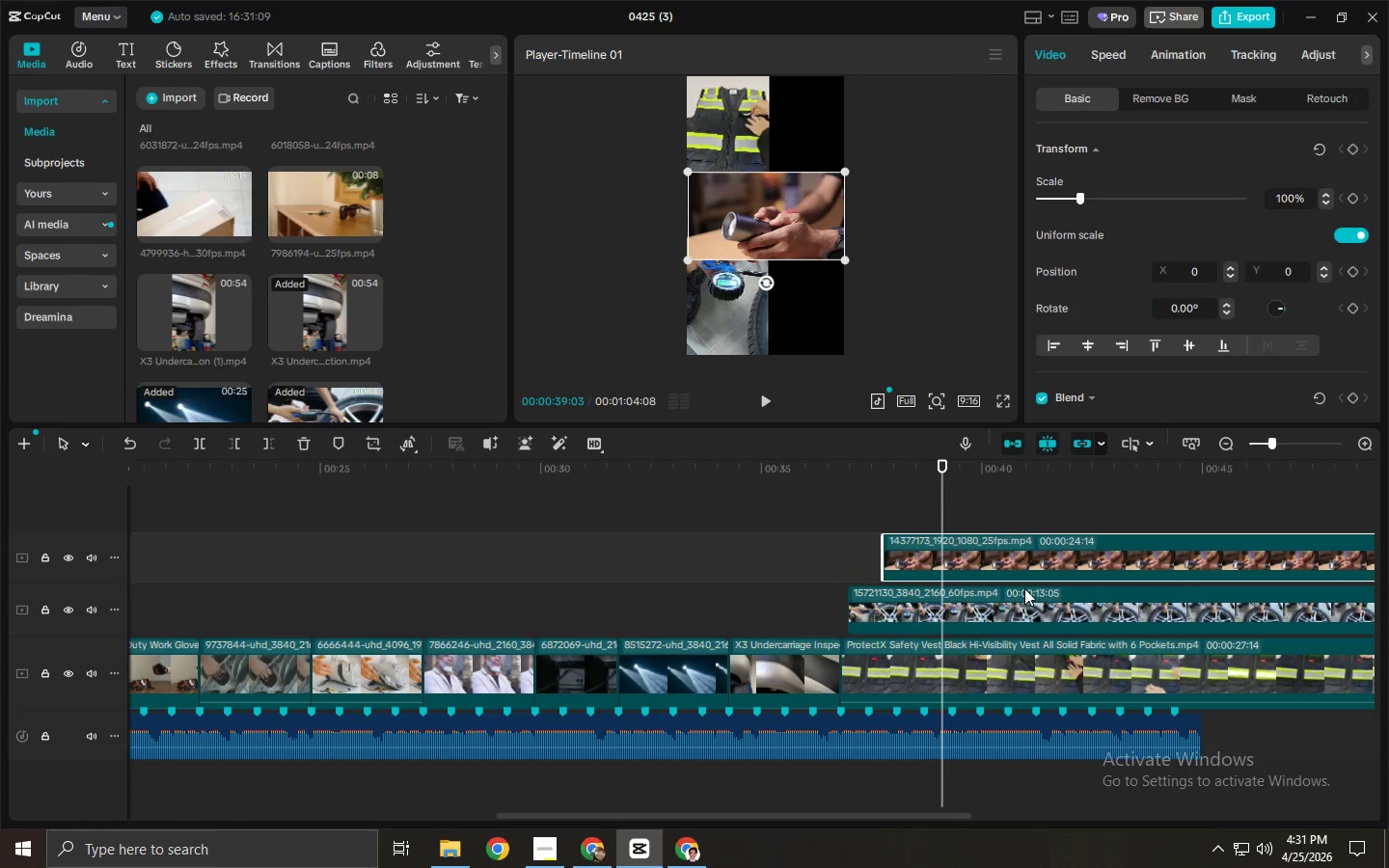 
double_click([934, 532])
 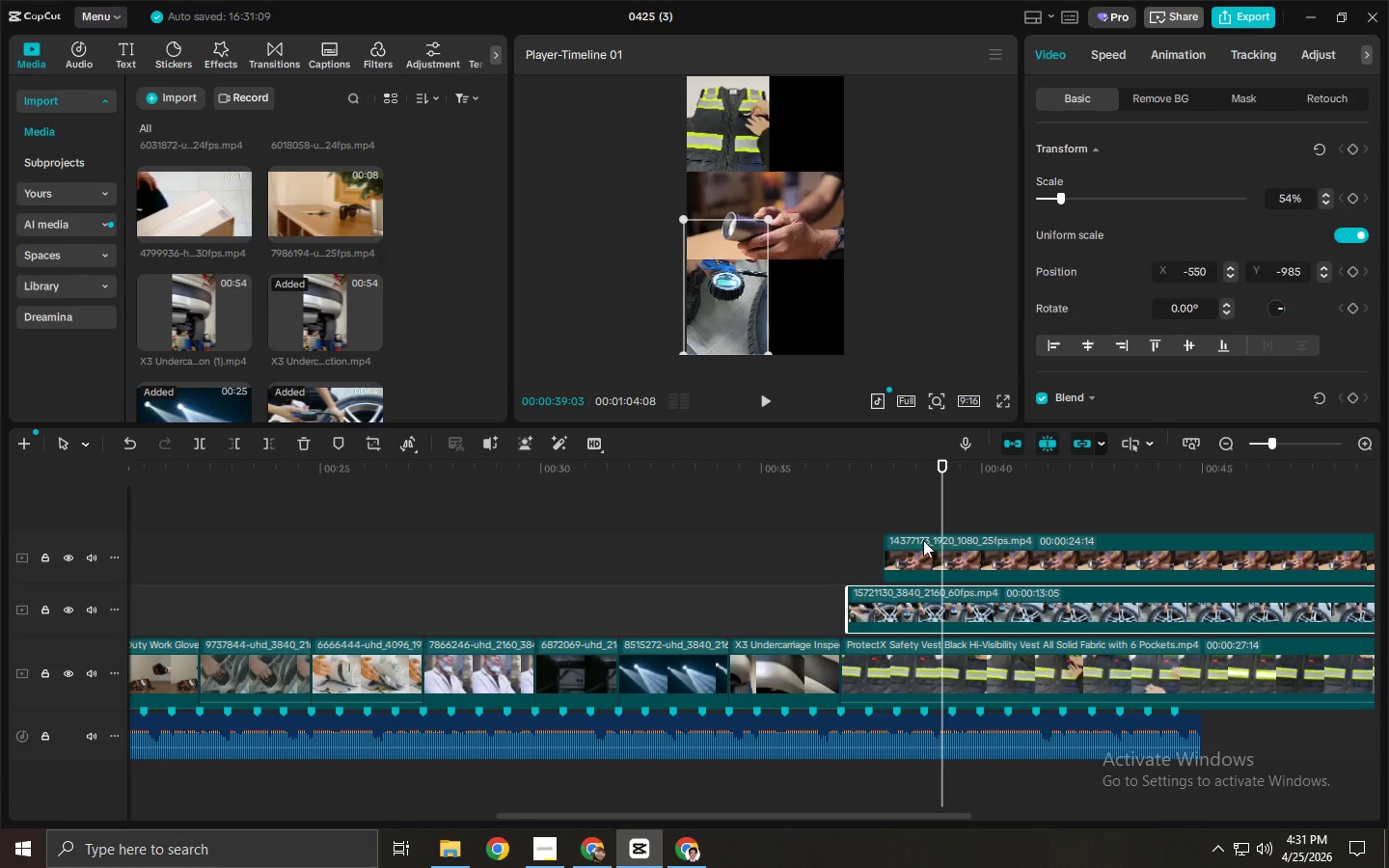 
left_click([922, 543])
 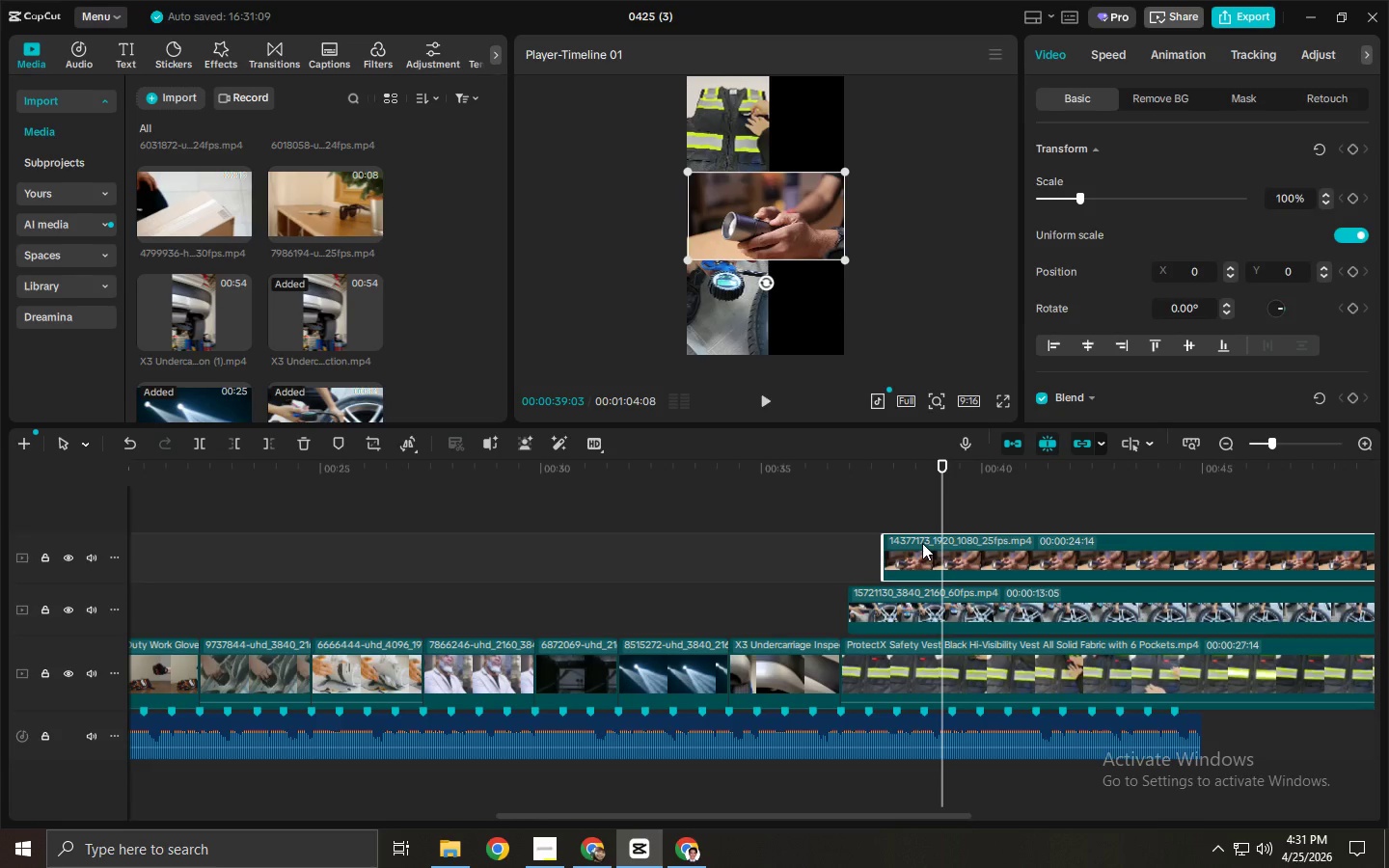 
right_click([922, 543])
 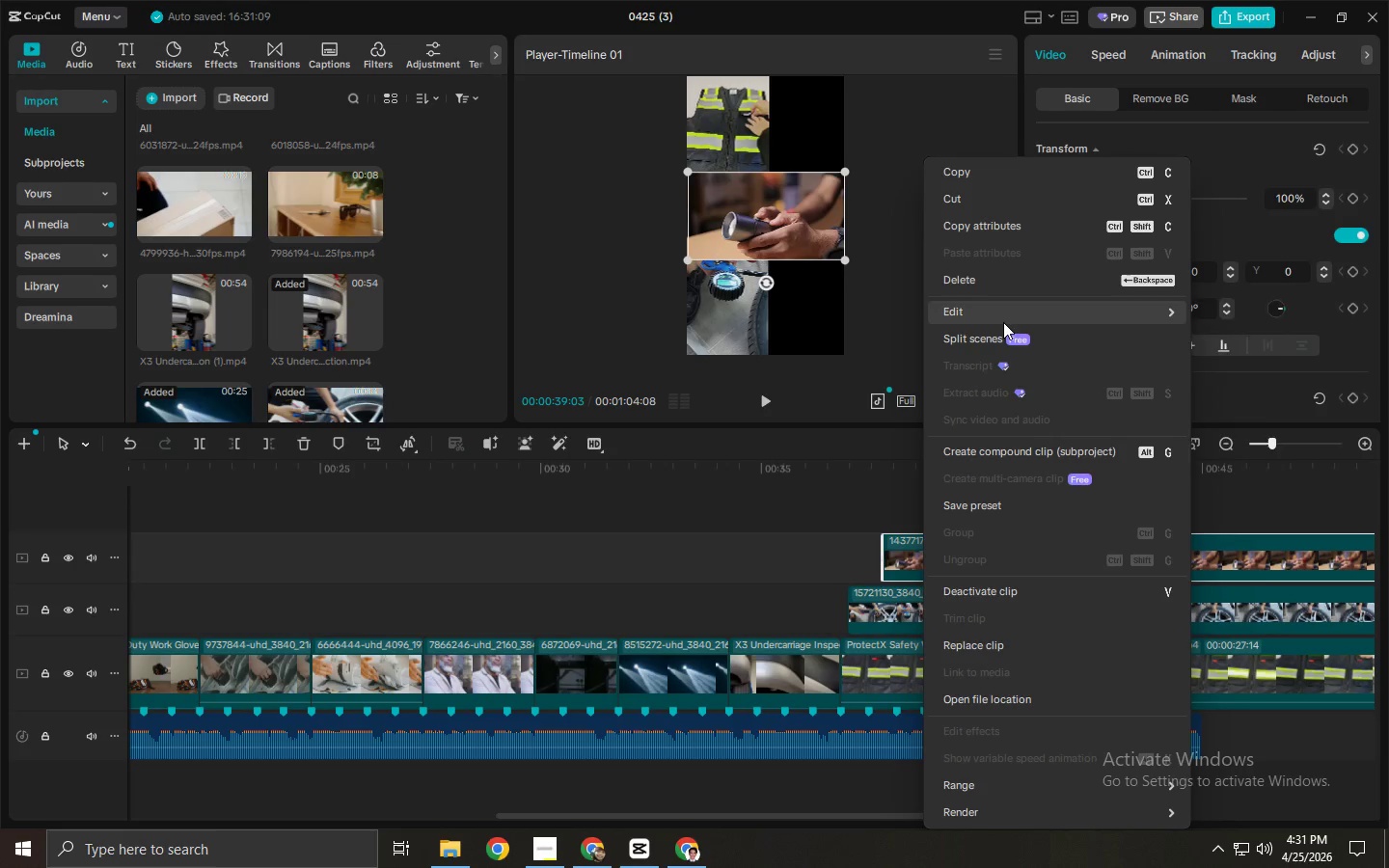 
wait(5.86)
 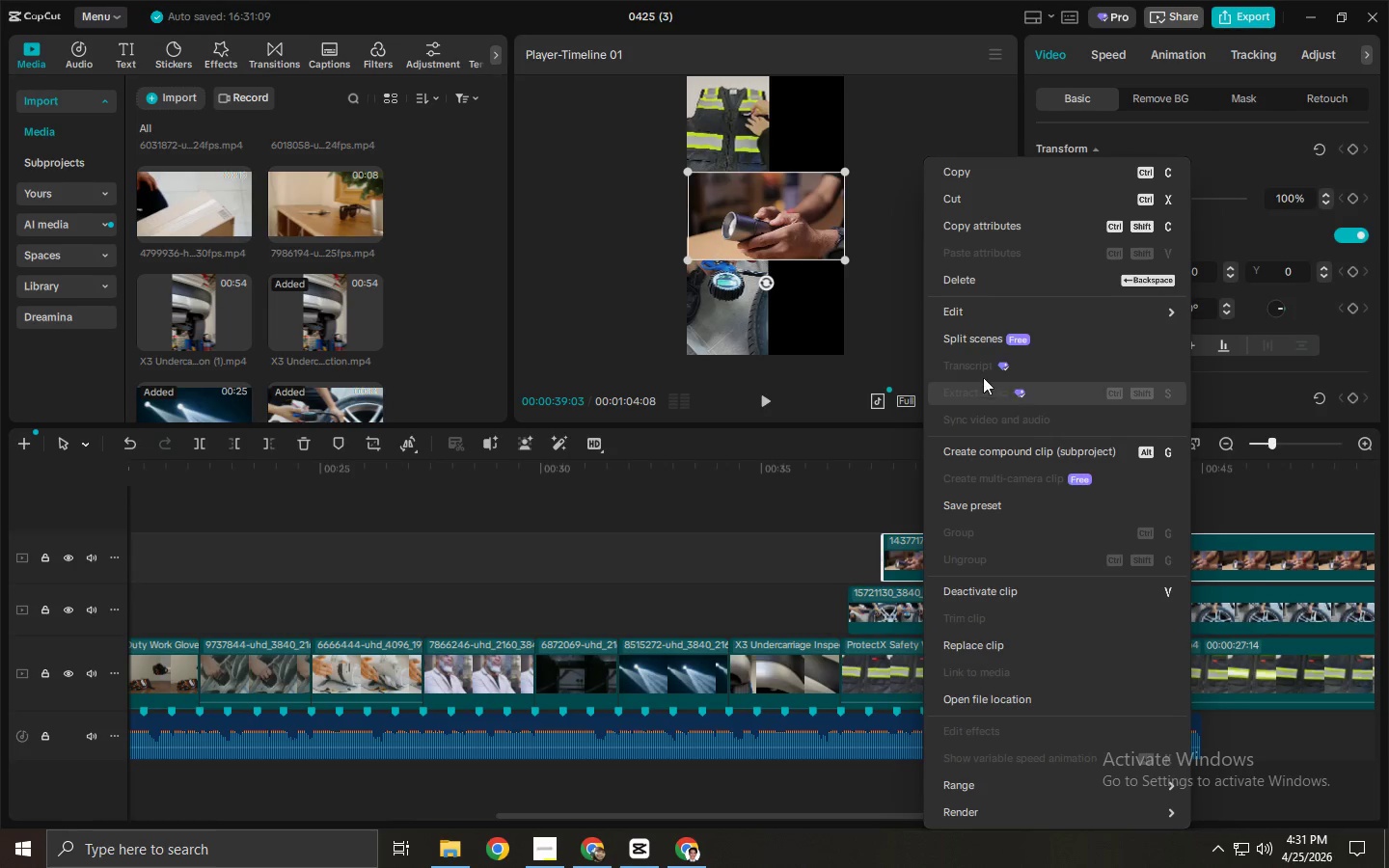 
left_click([562, 852])